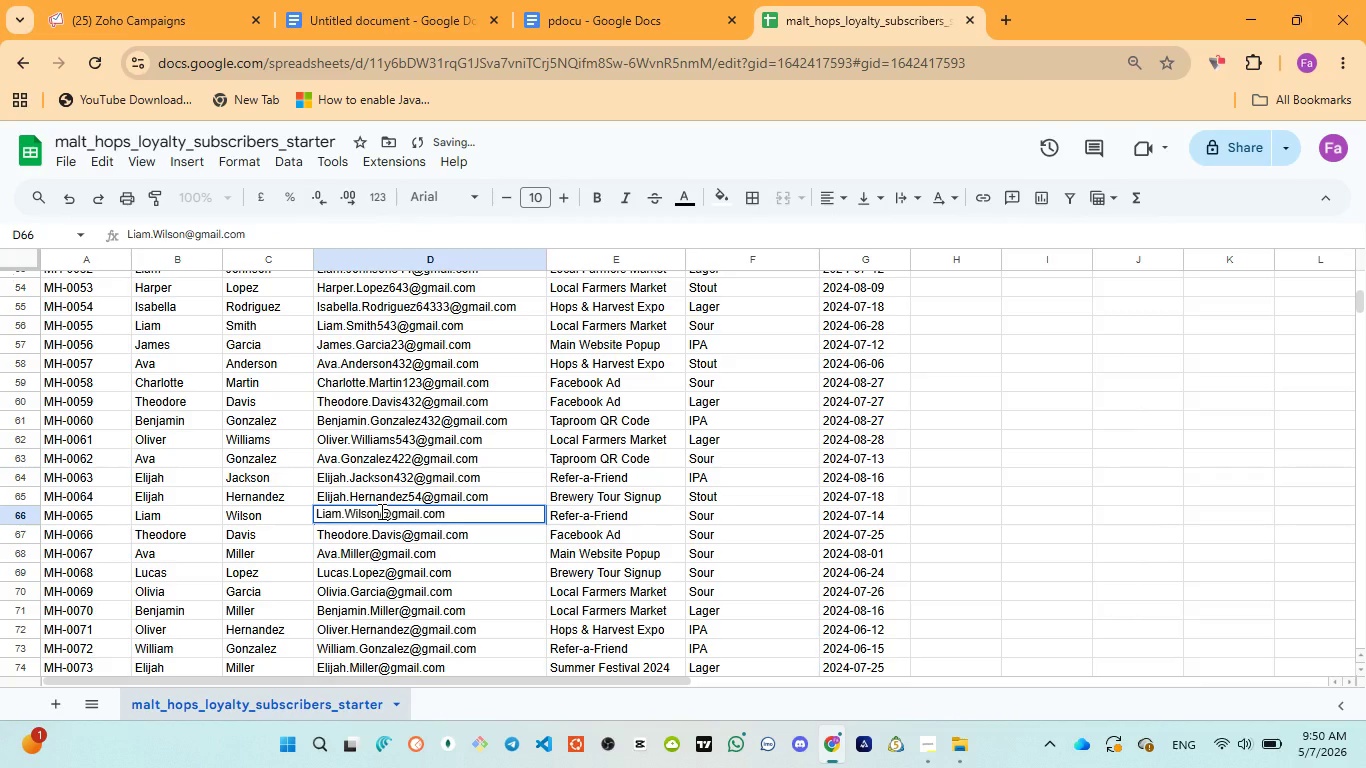 
type(543)
 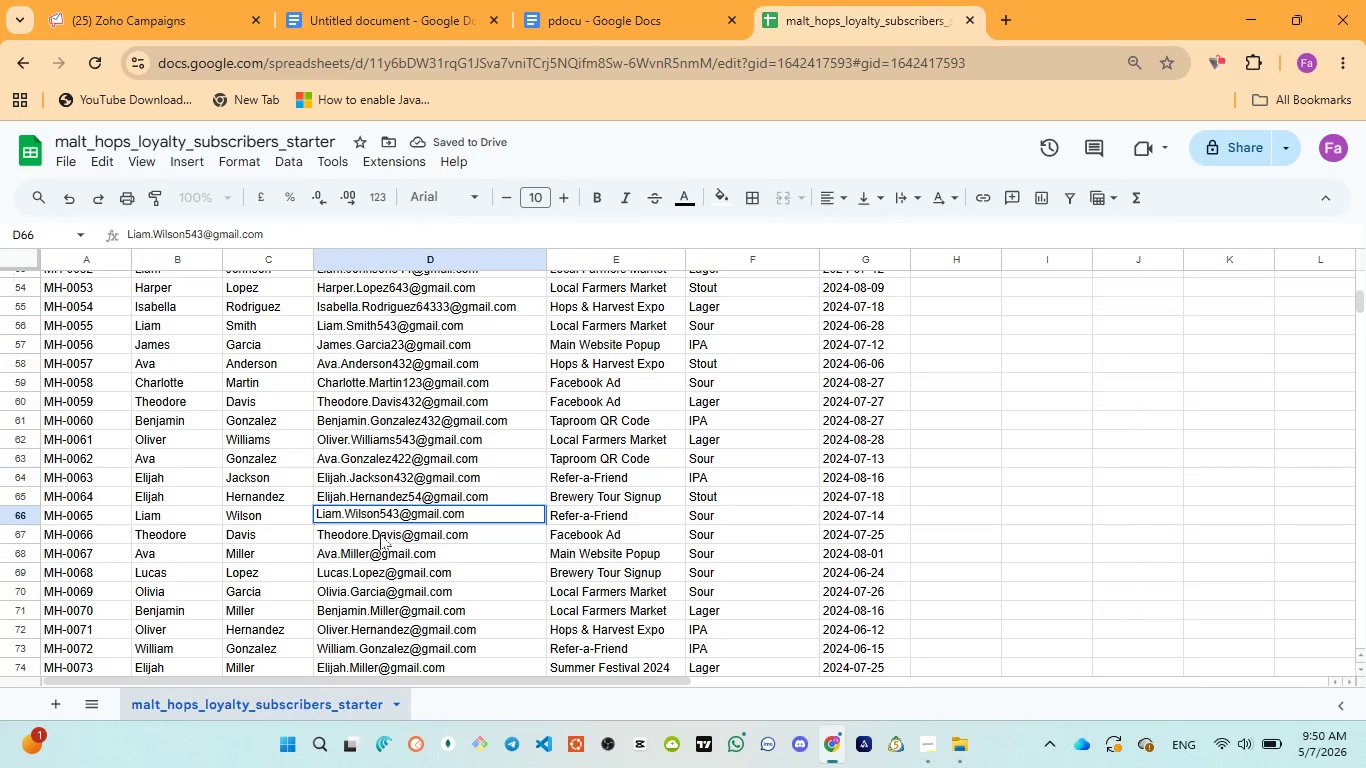 
left_click([380, 534])
 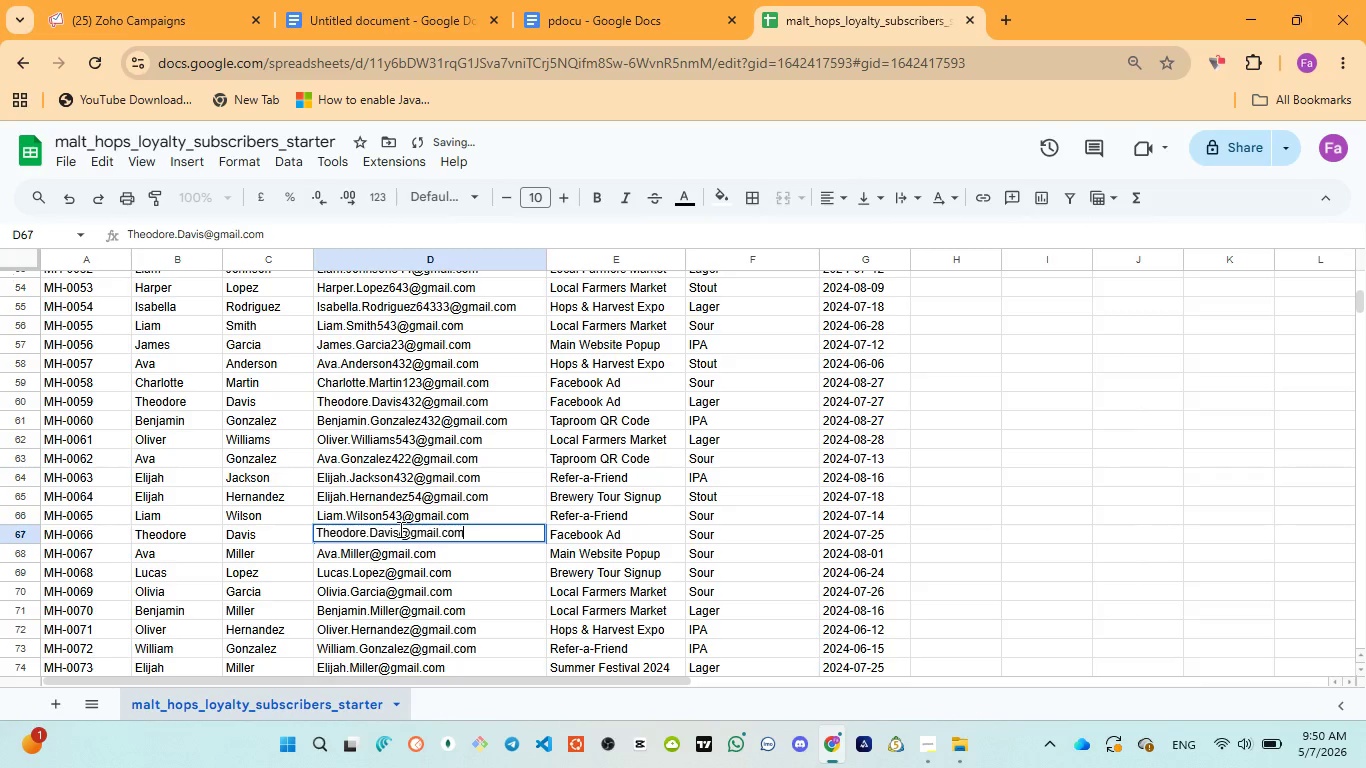 
left_click([399, 529])
 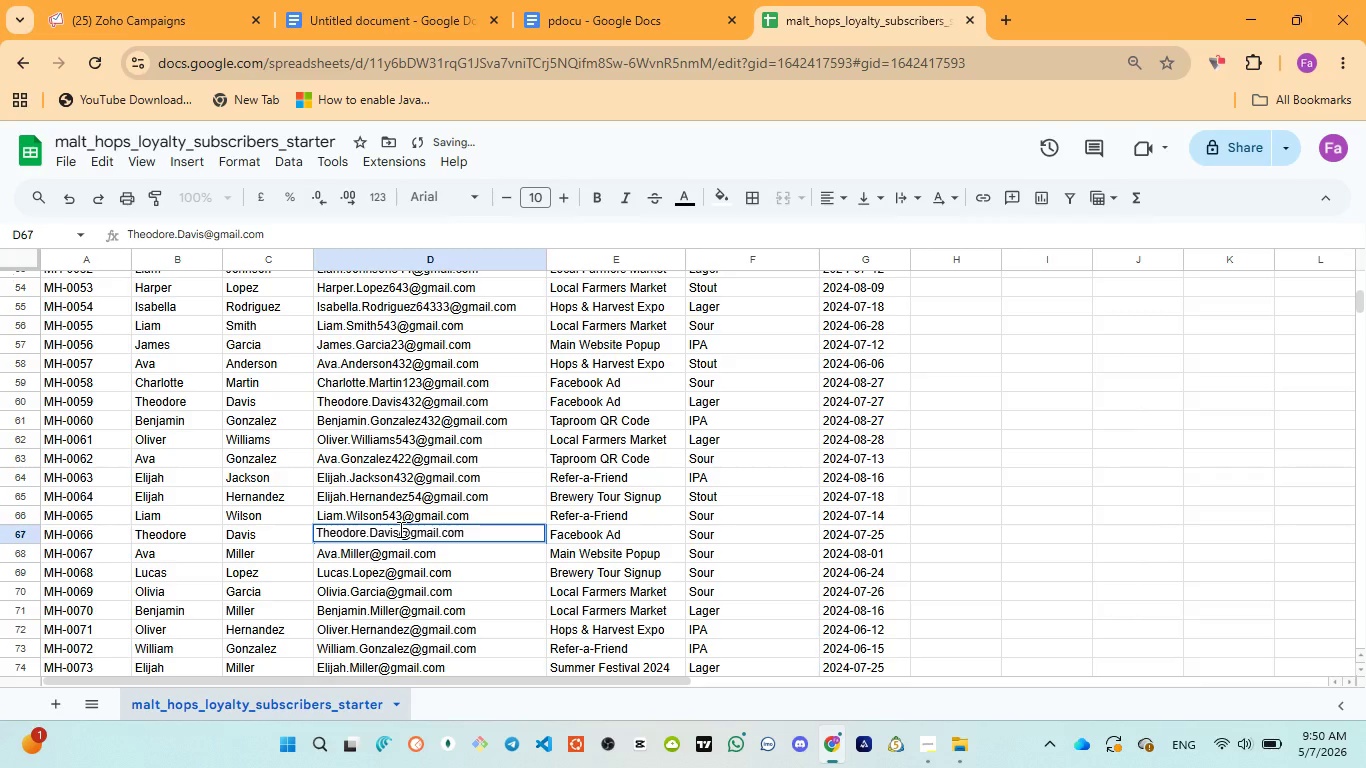 
type(532)
 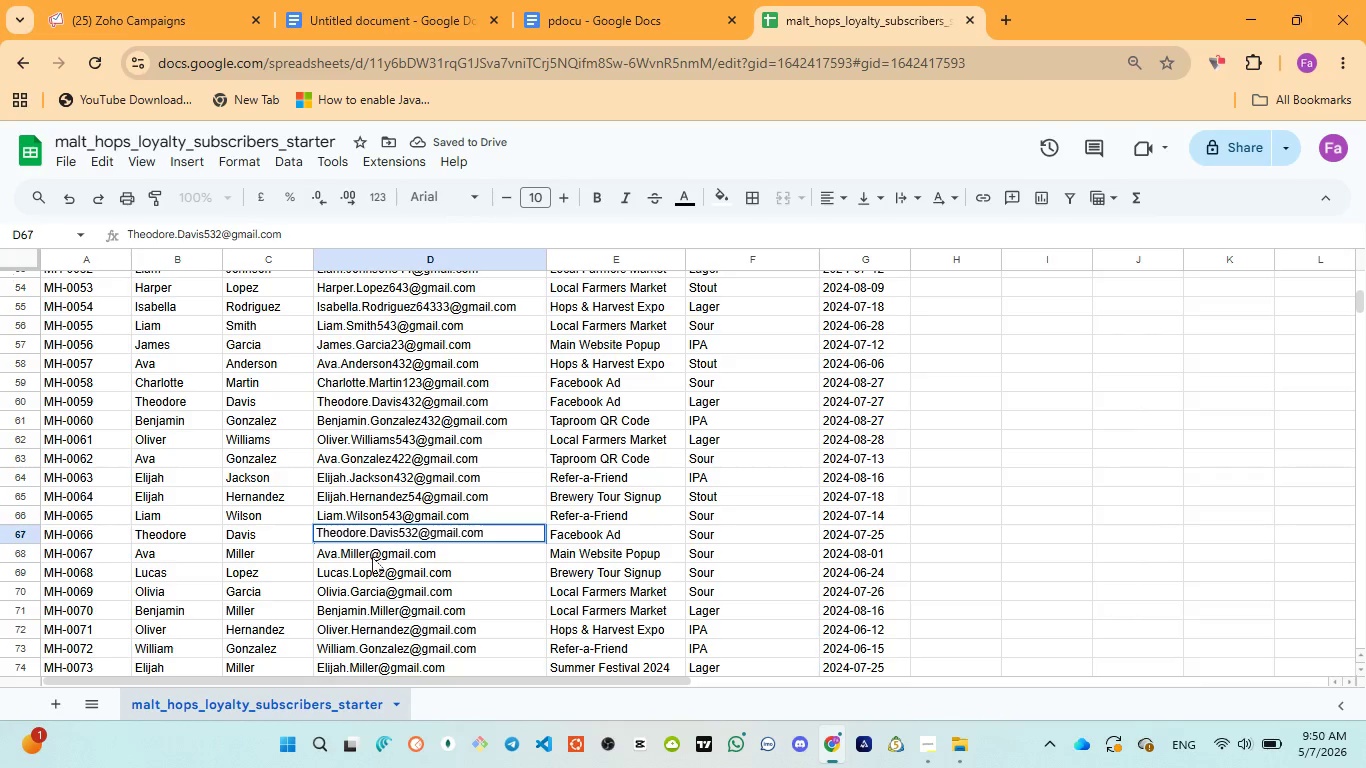 
double_click([372, 557])
 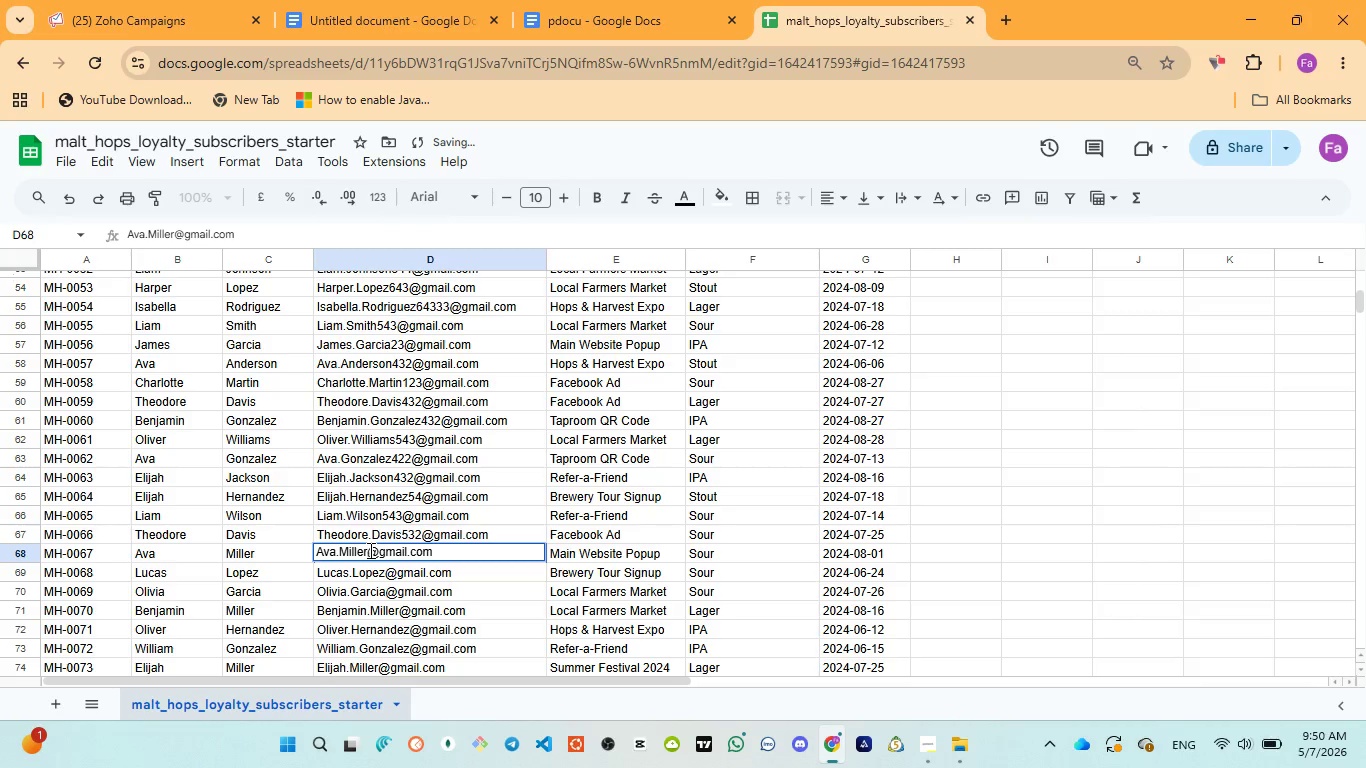 
type(232)
 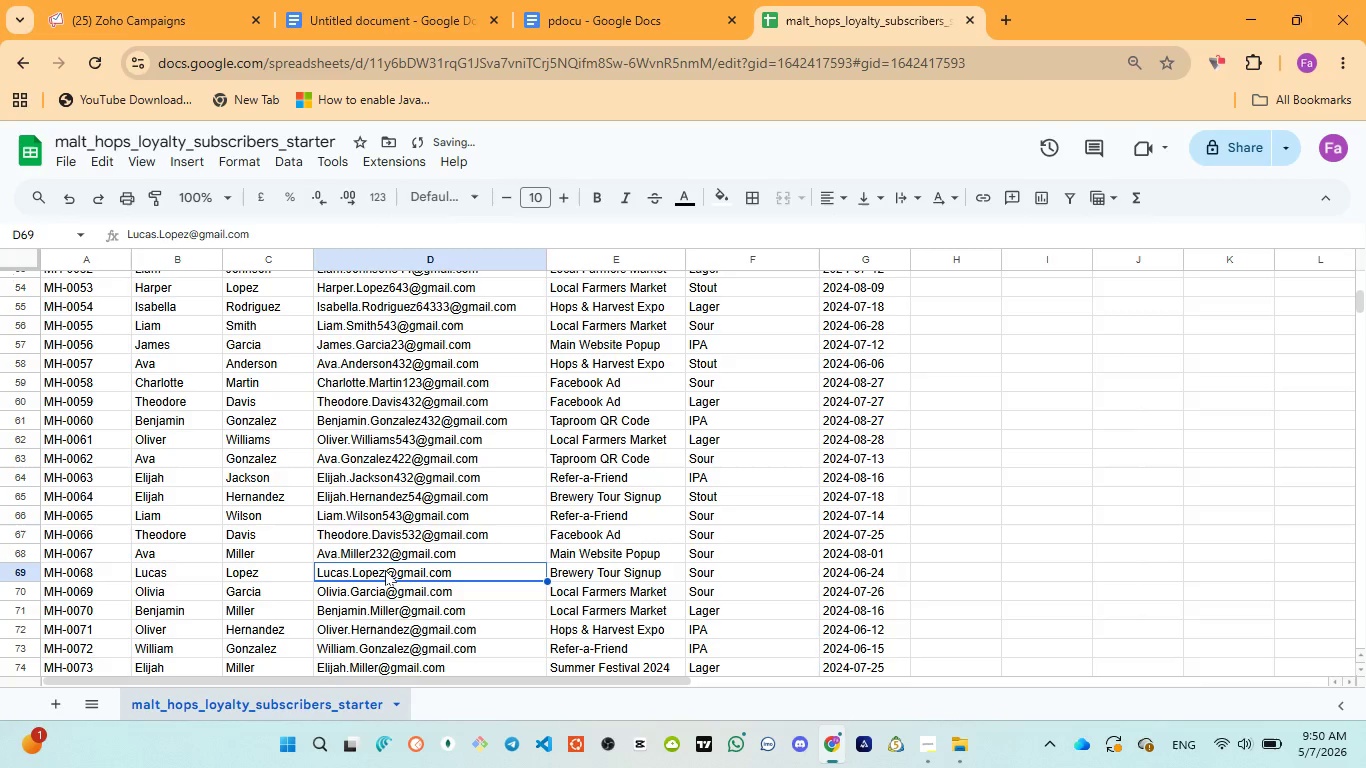 
double_click([386, 570])
 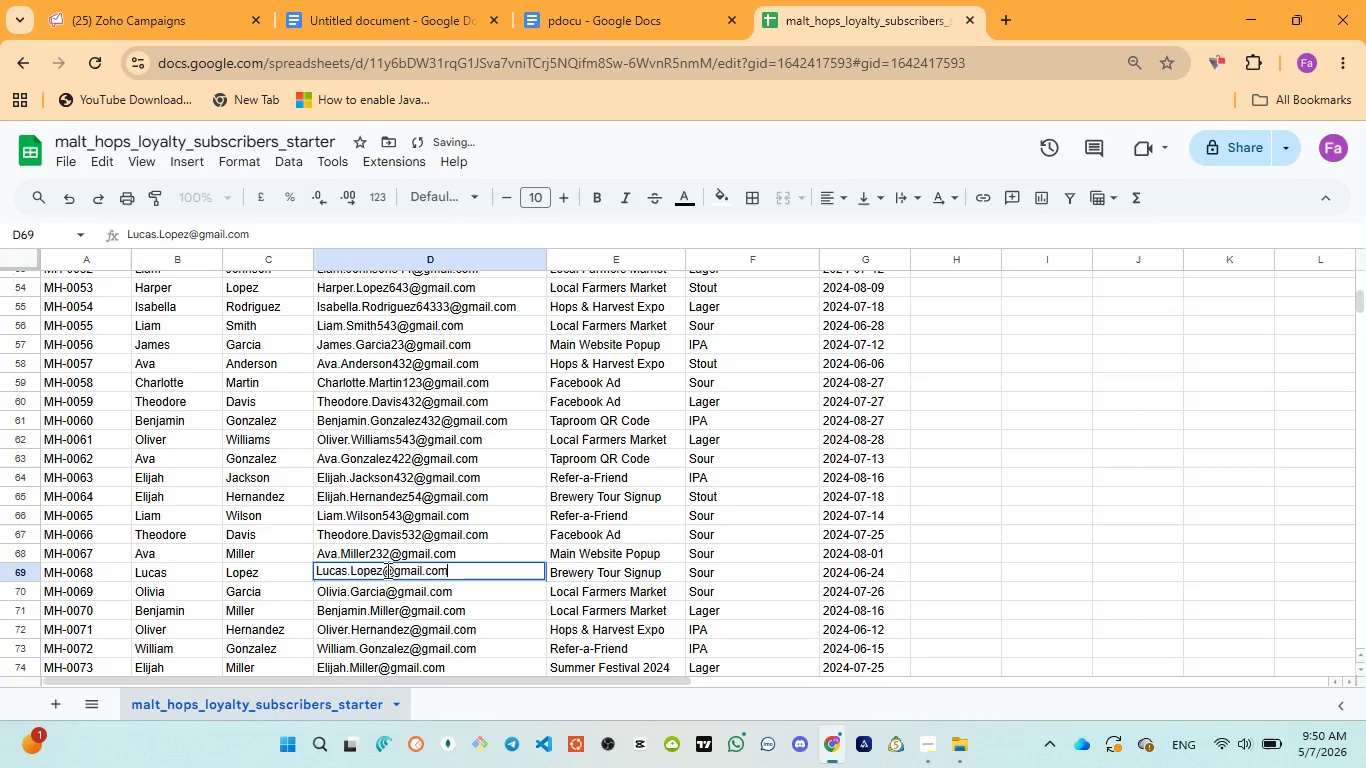 
triple_click([386, 570])
 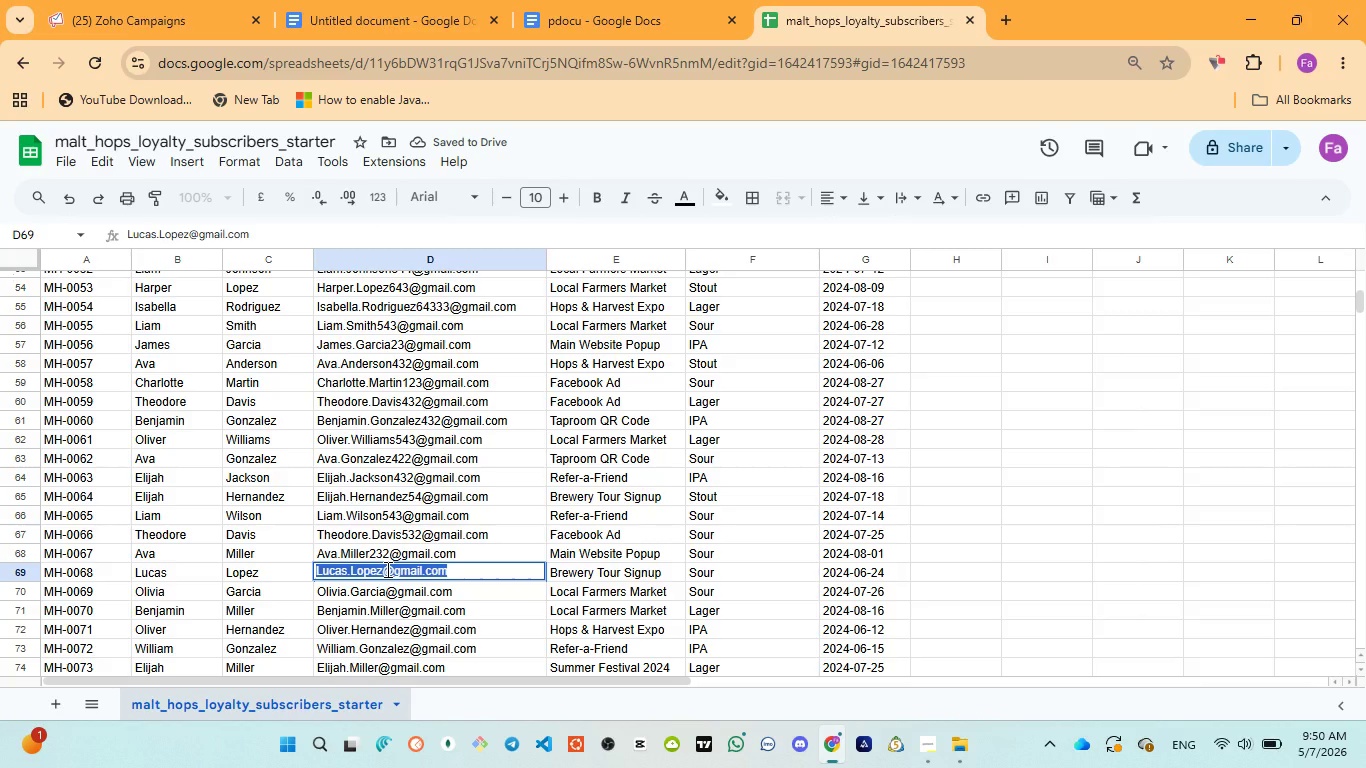 
left_click([386, 569])
 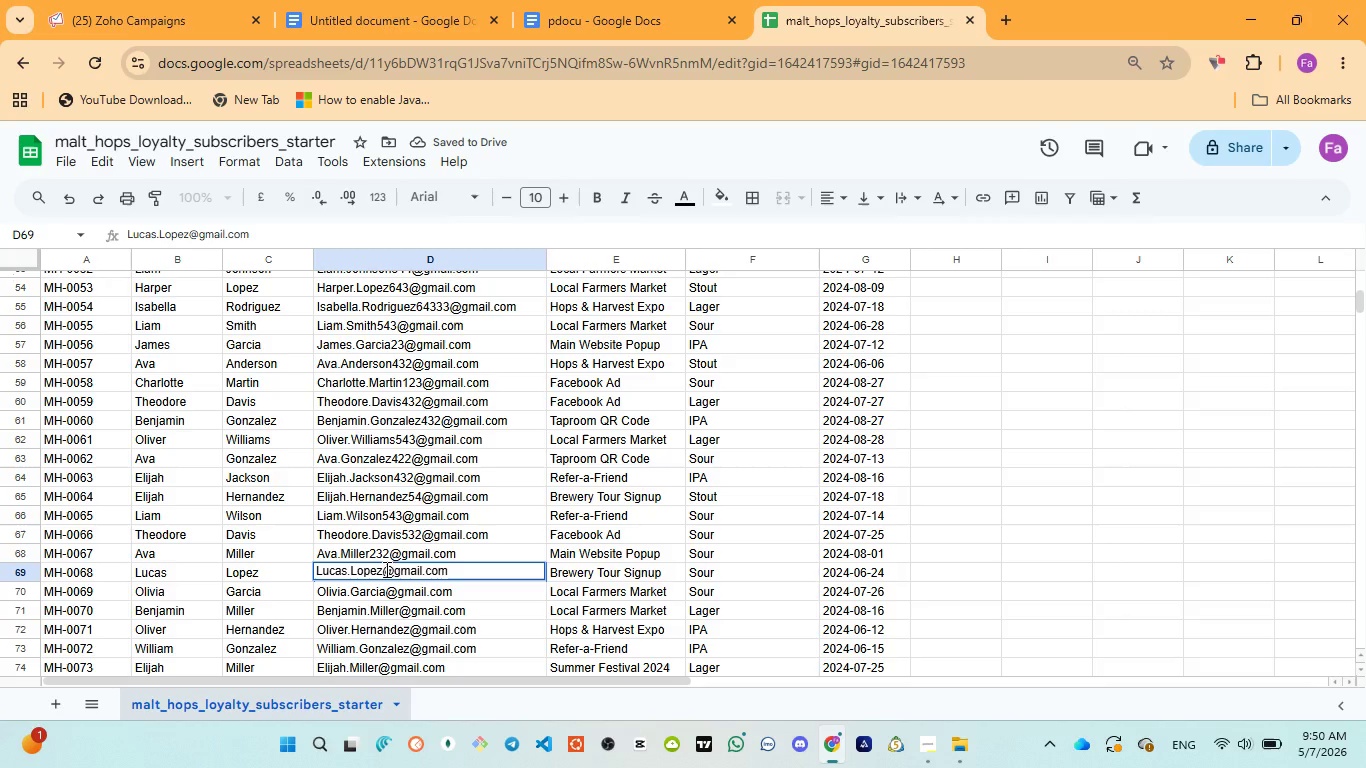 
type(45)
 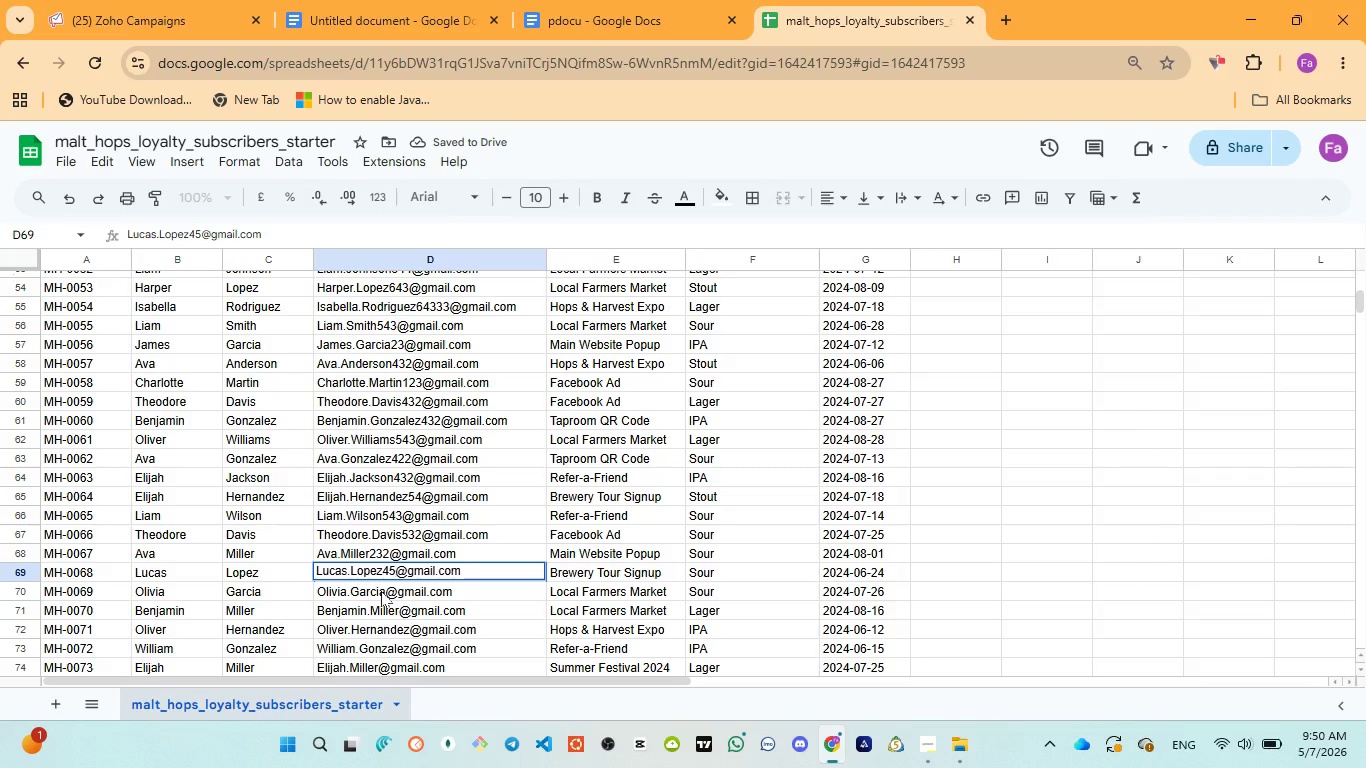 
left_click([381, 591])
 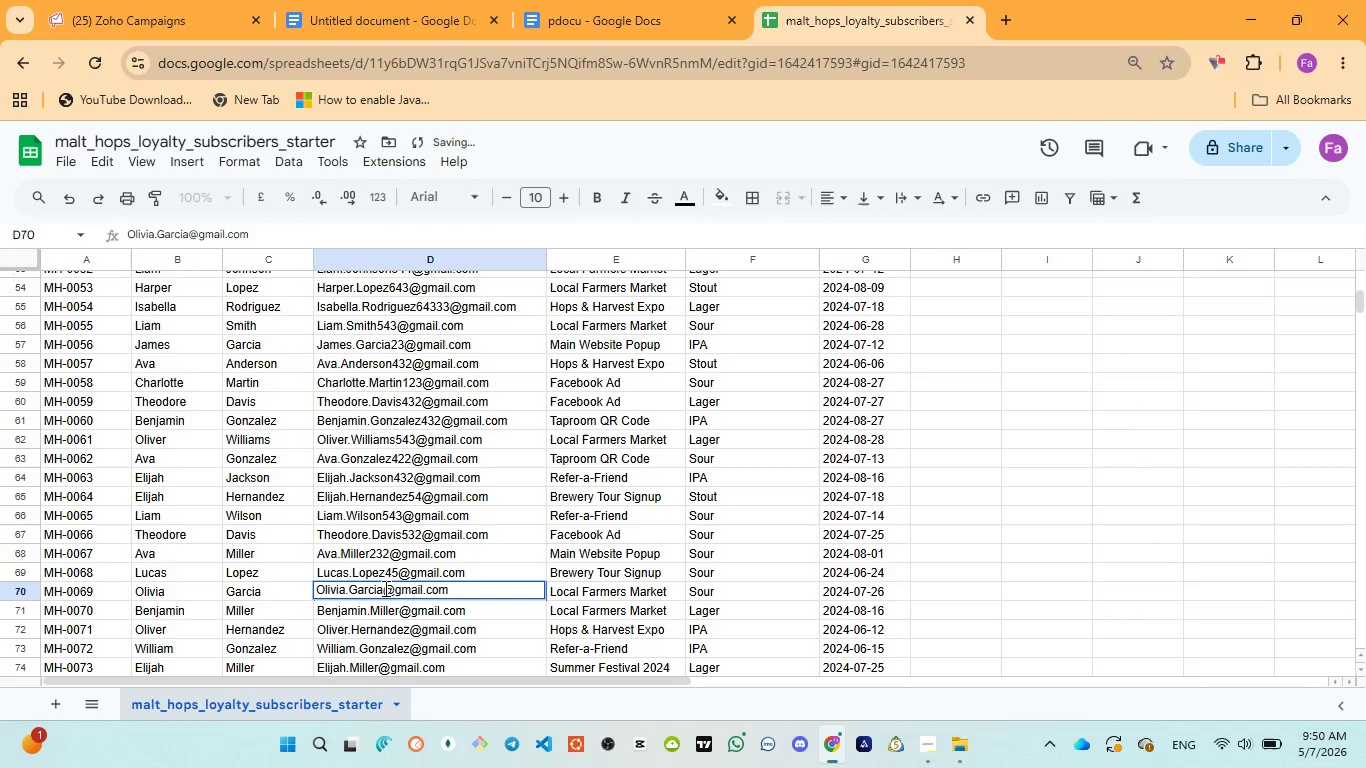 
type(543)
 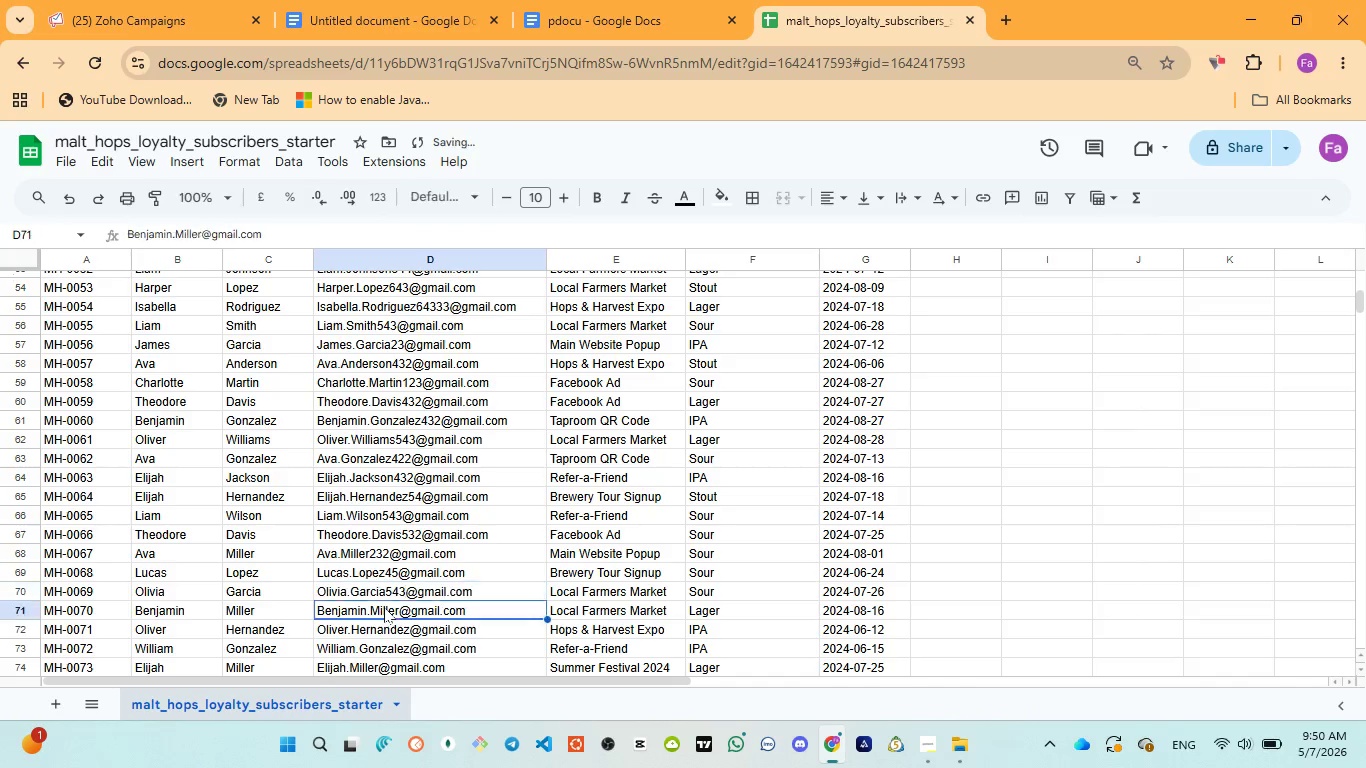 
double_click([384, 607])
 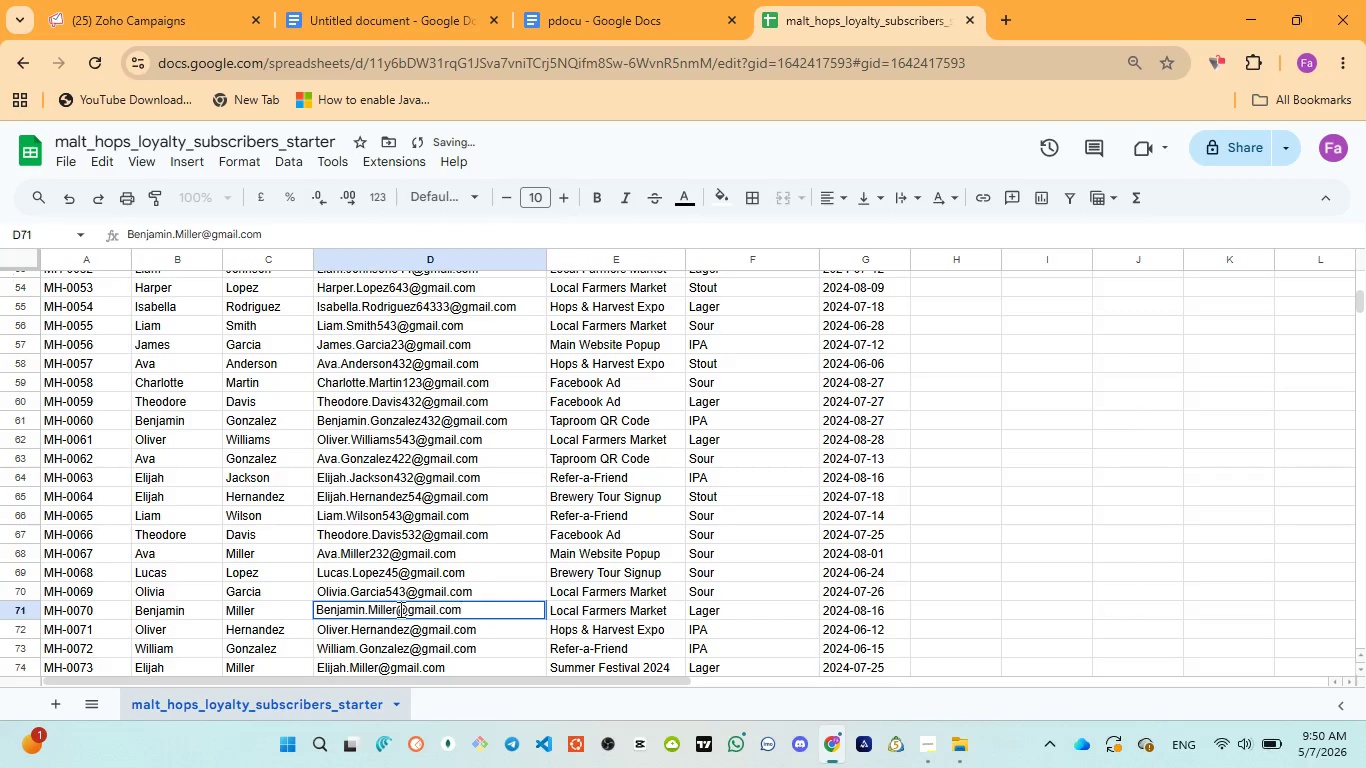 
left_click([399, 608])
 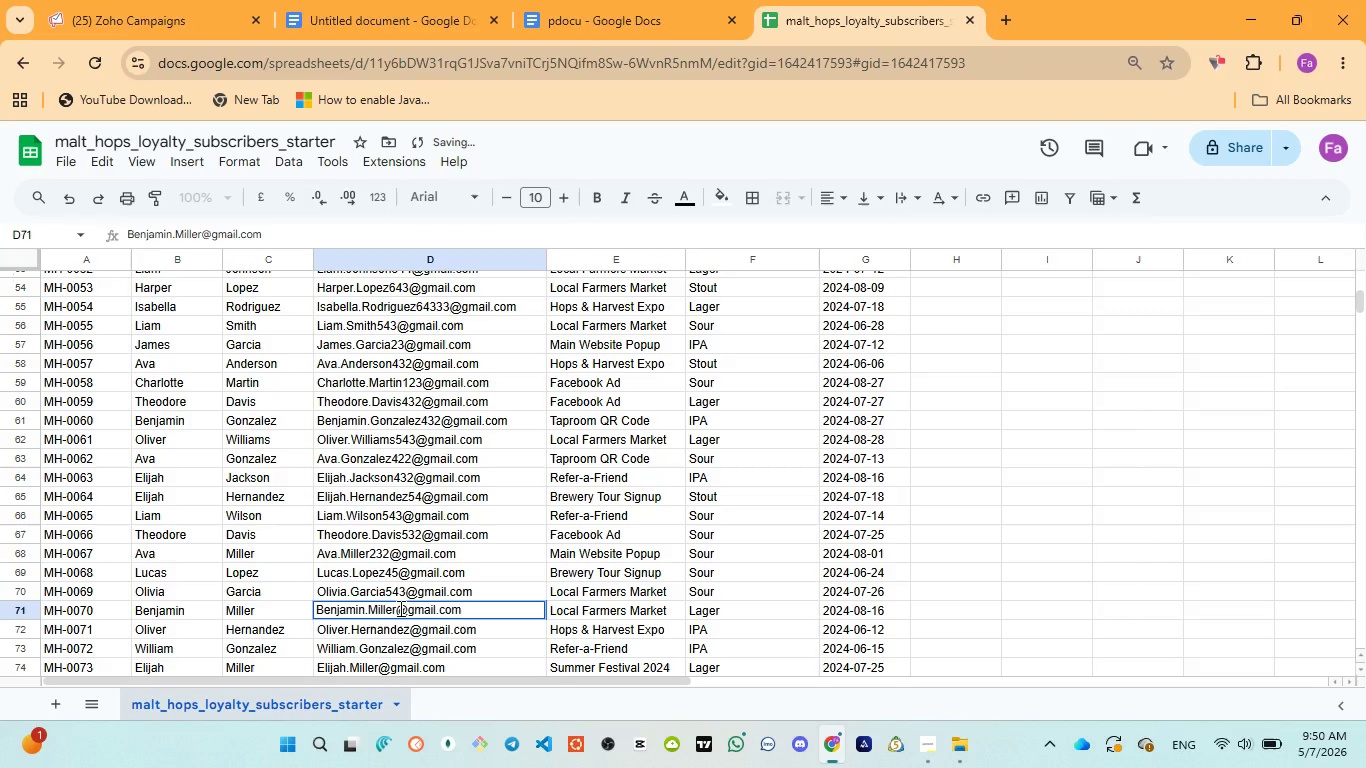 
type(65)
 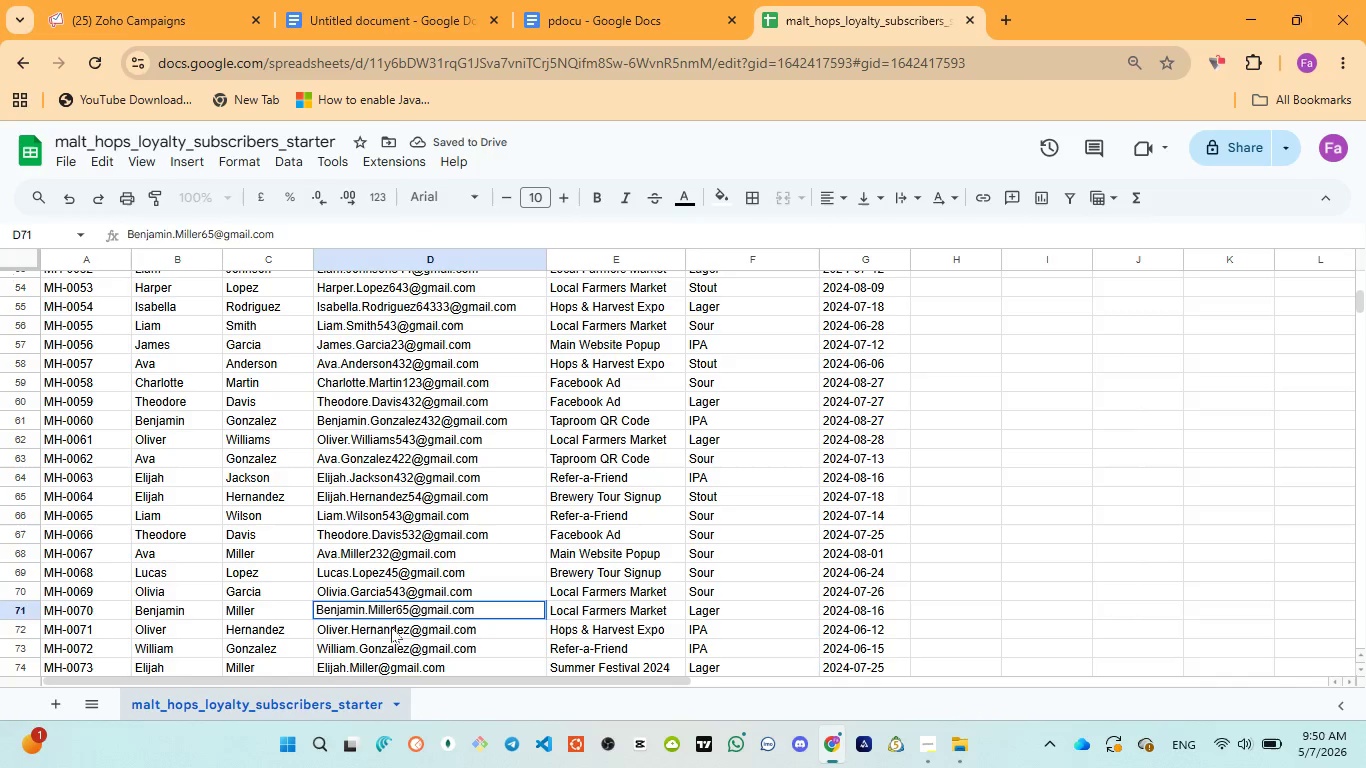 
double_click([391, 627])
 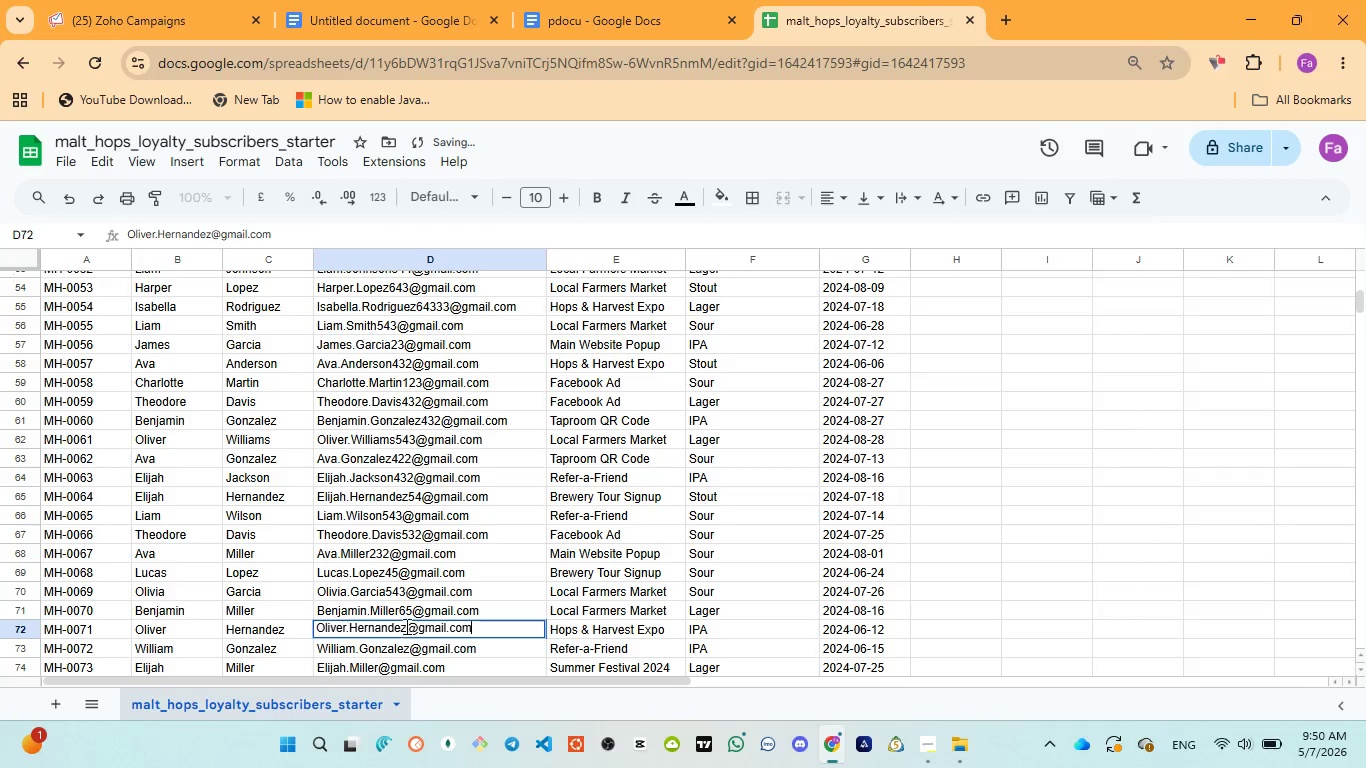 
left_click([406, 626])
 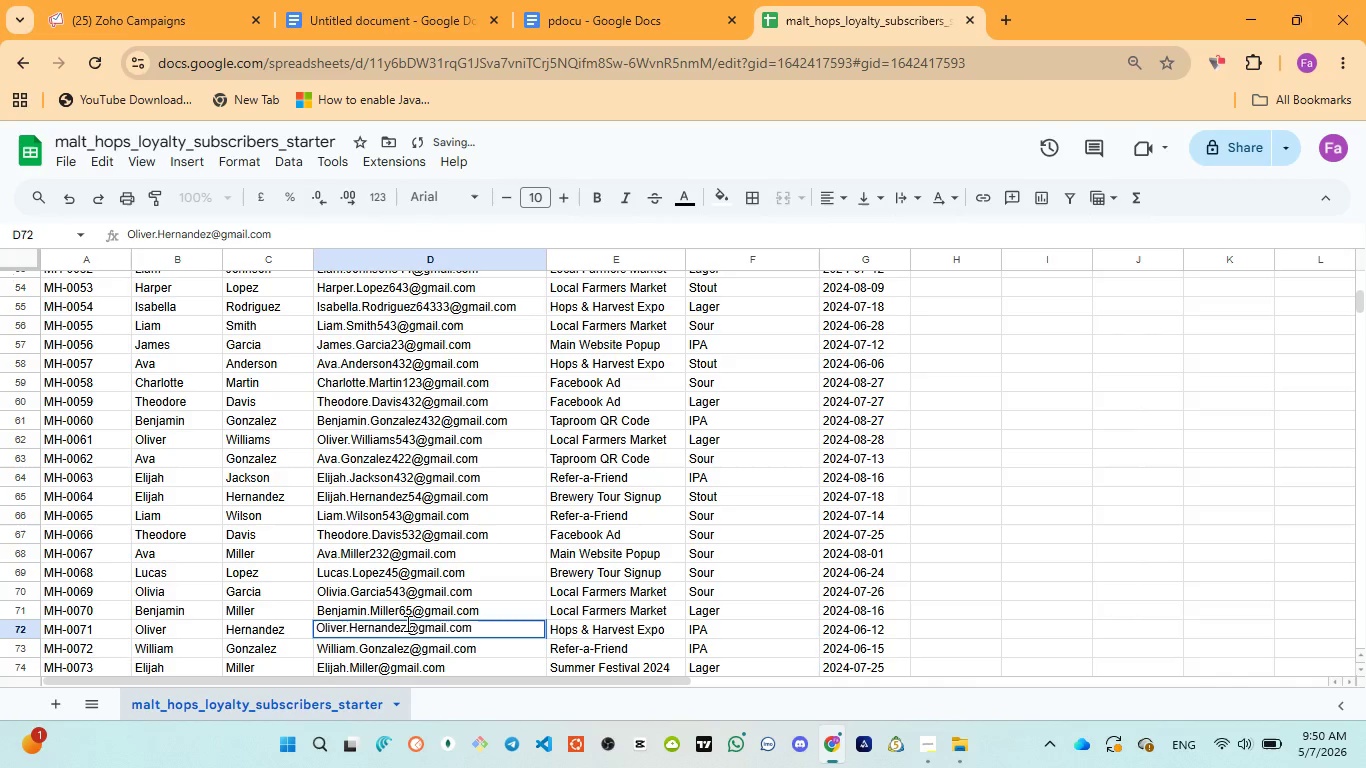 
type(65)
 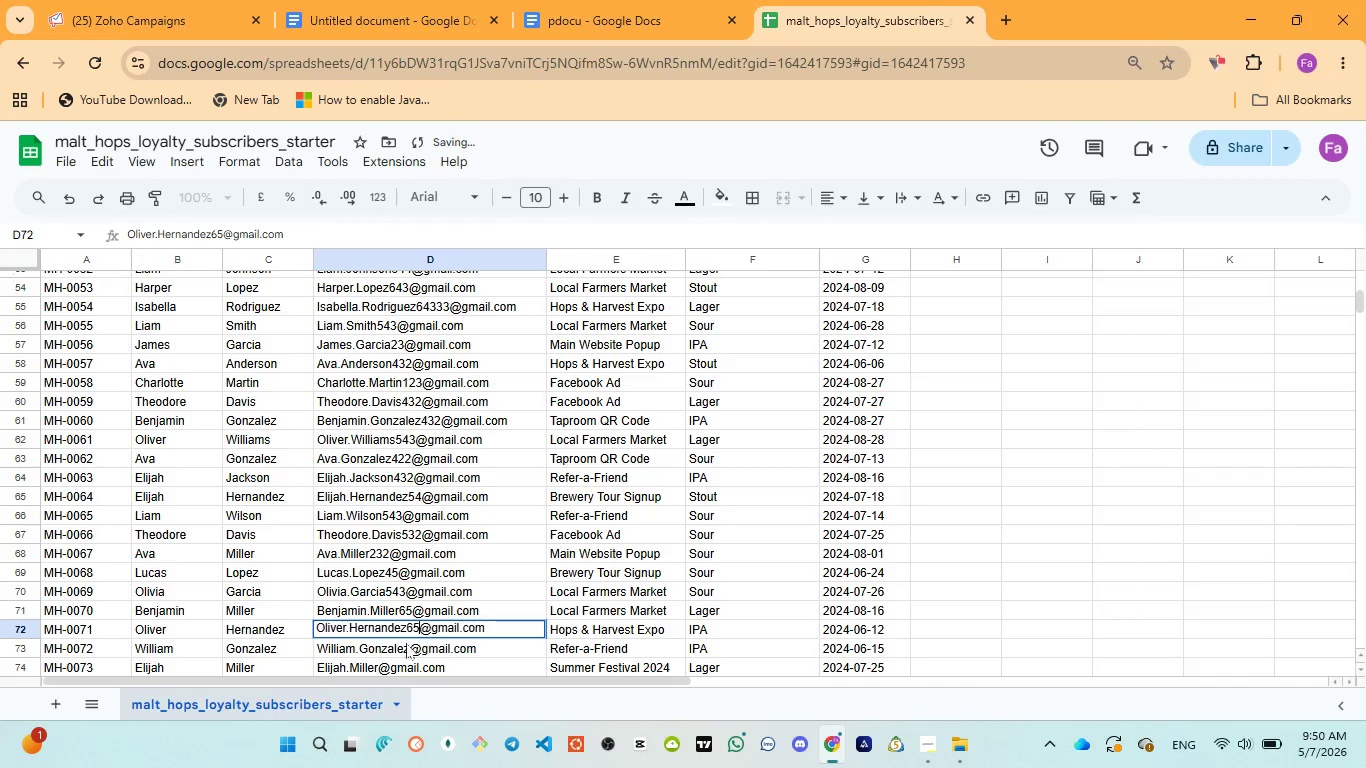 
key(4)
 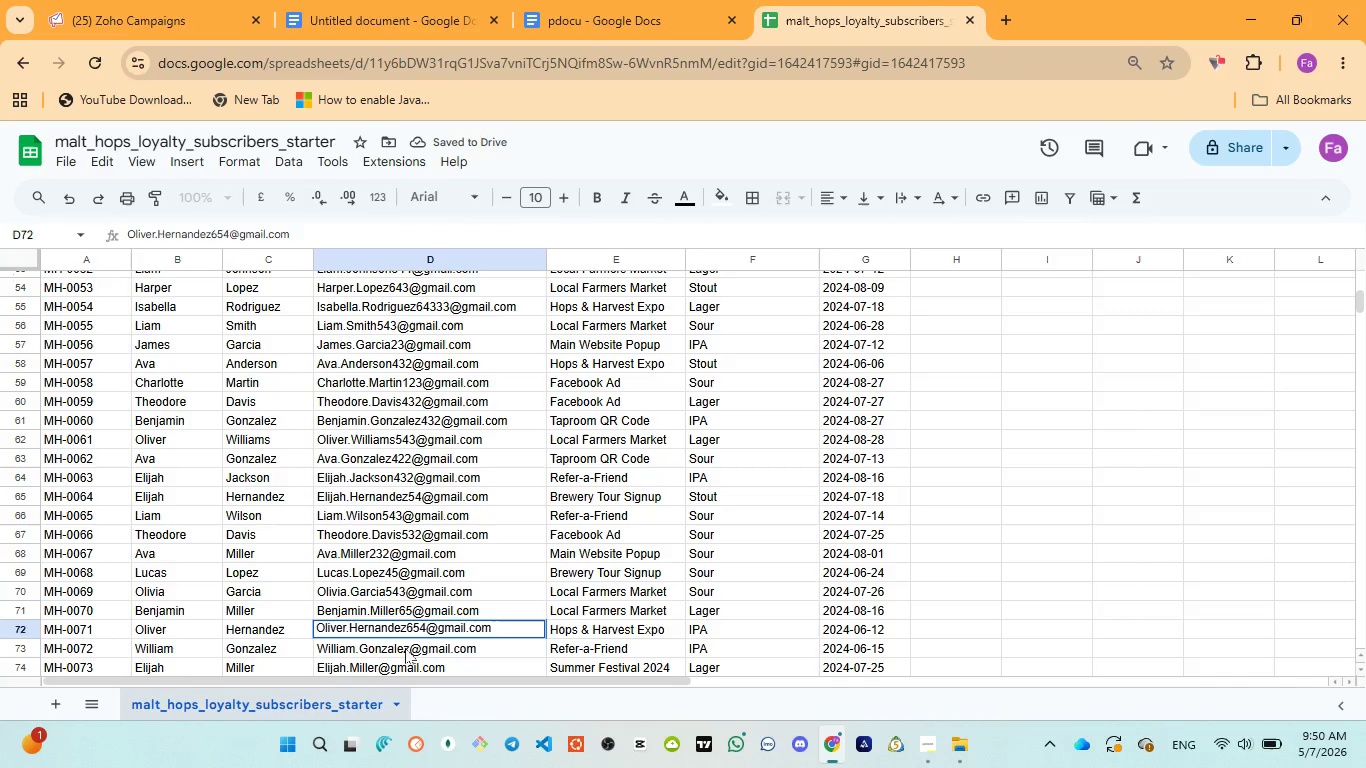 
double_click([405, 648])
 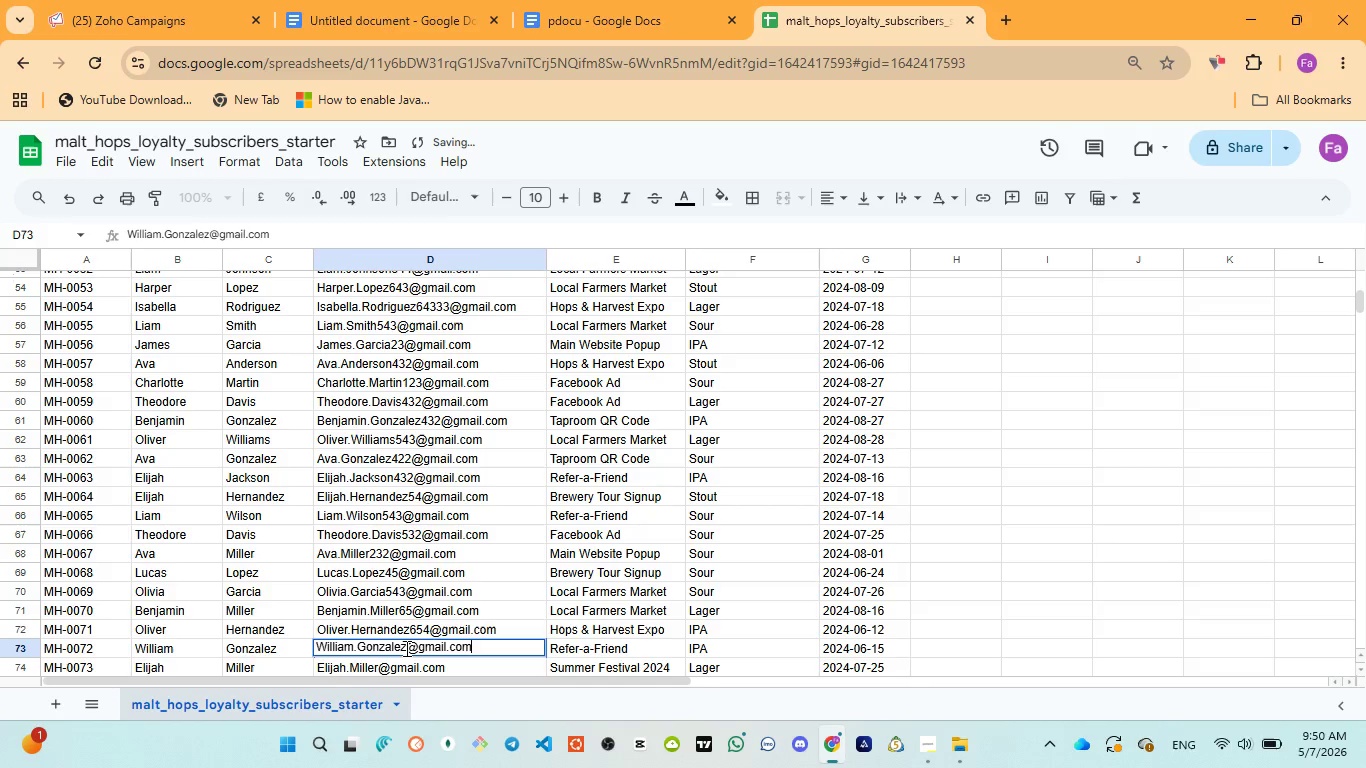 
left_click([405, 648])
 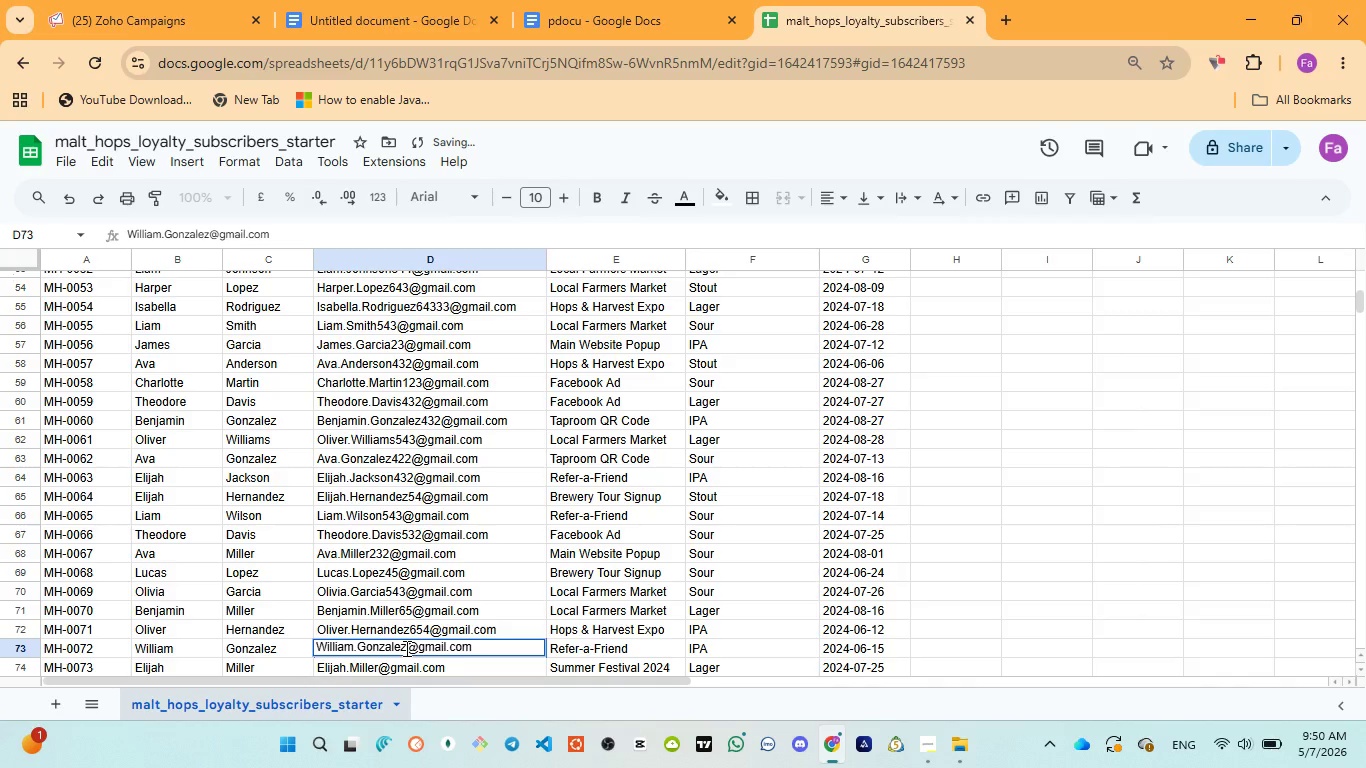 
type(654)
 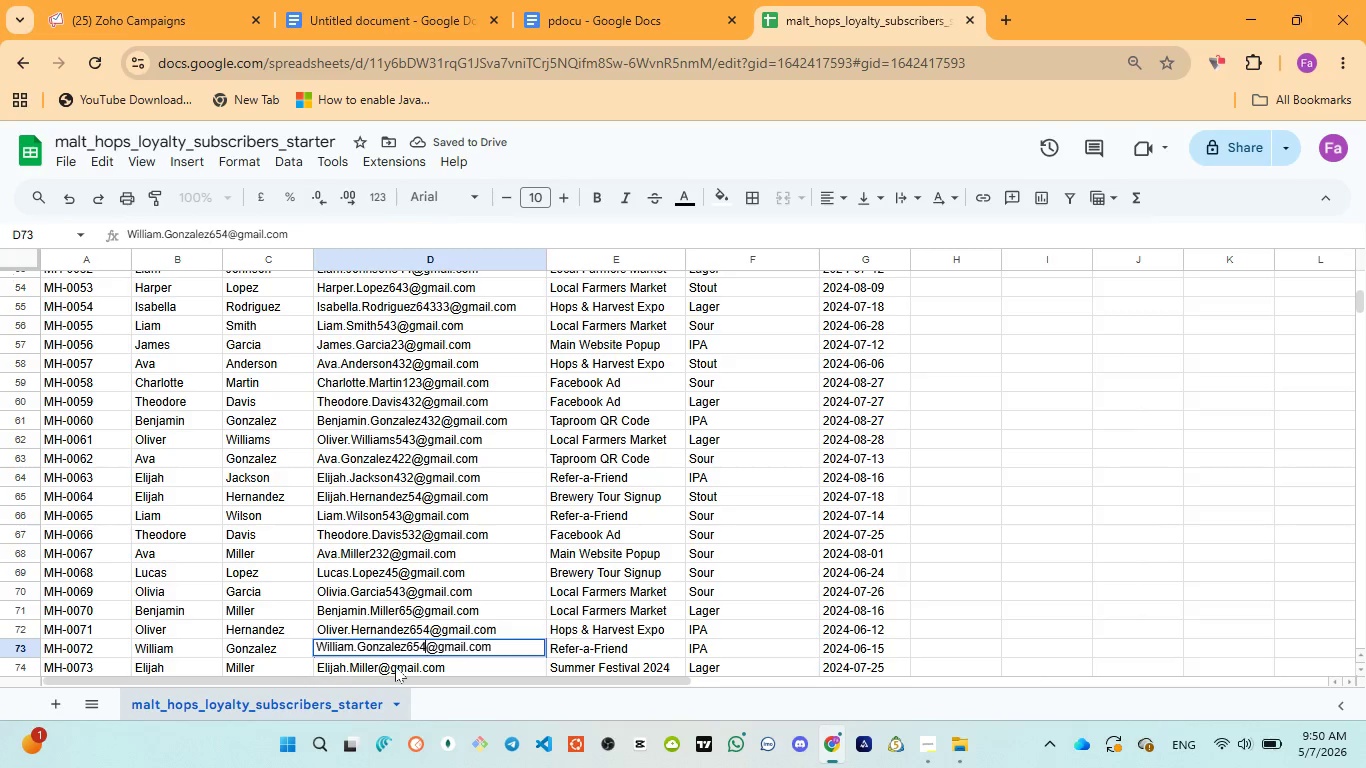 
left_click([392, 666])
 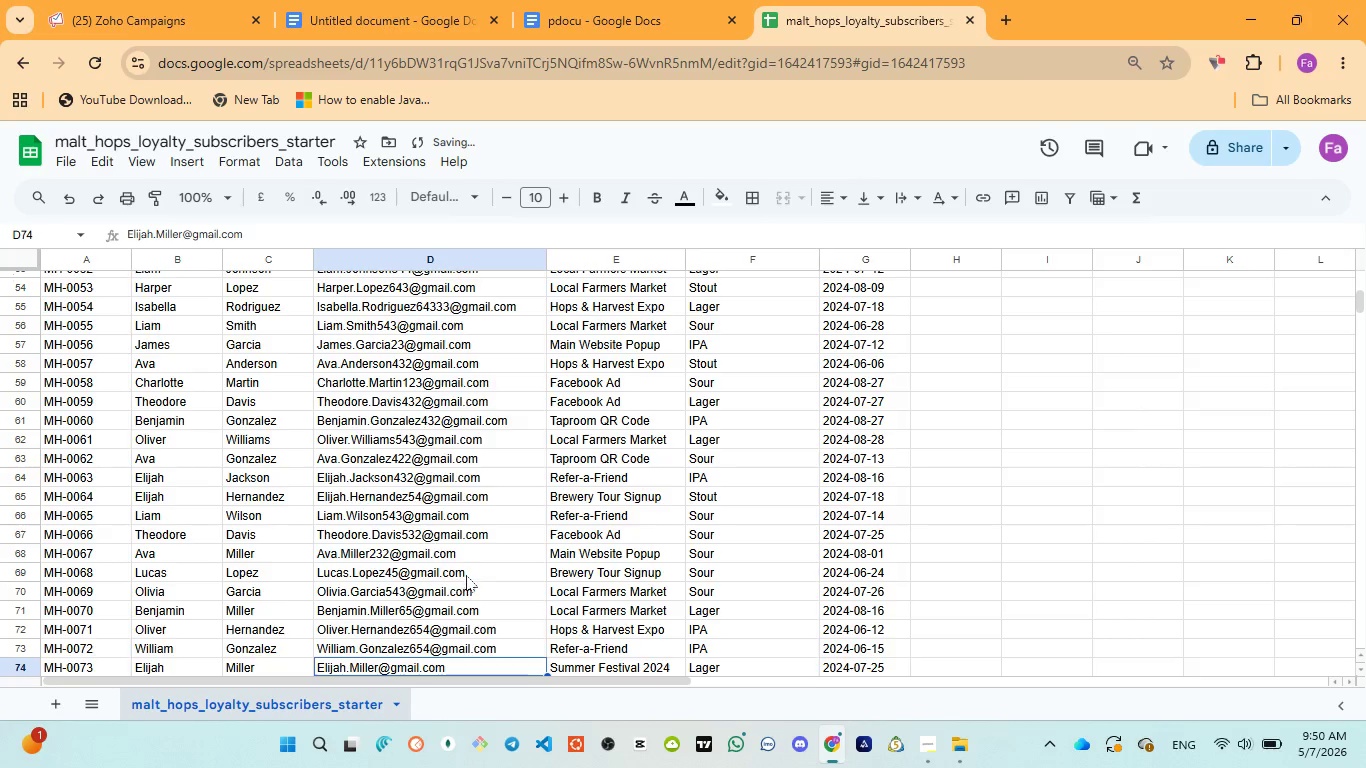 
scroll: coordinate [467, 575], scroll_direction: down, amount: 2.0
 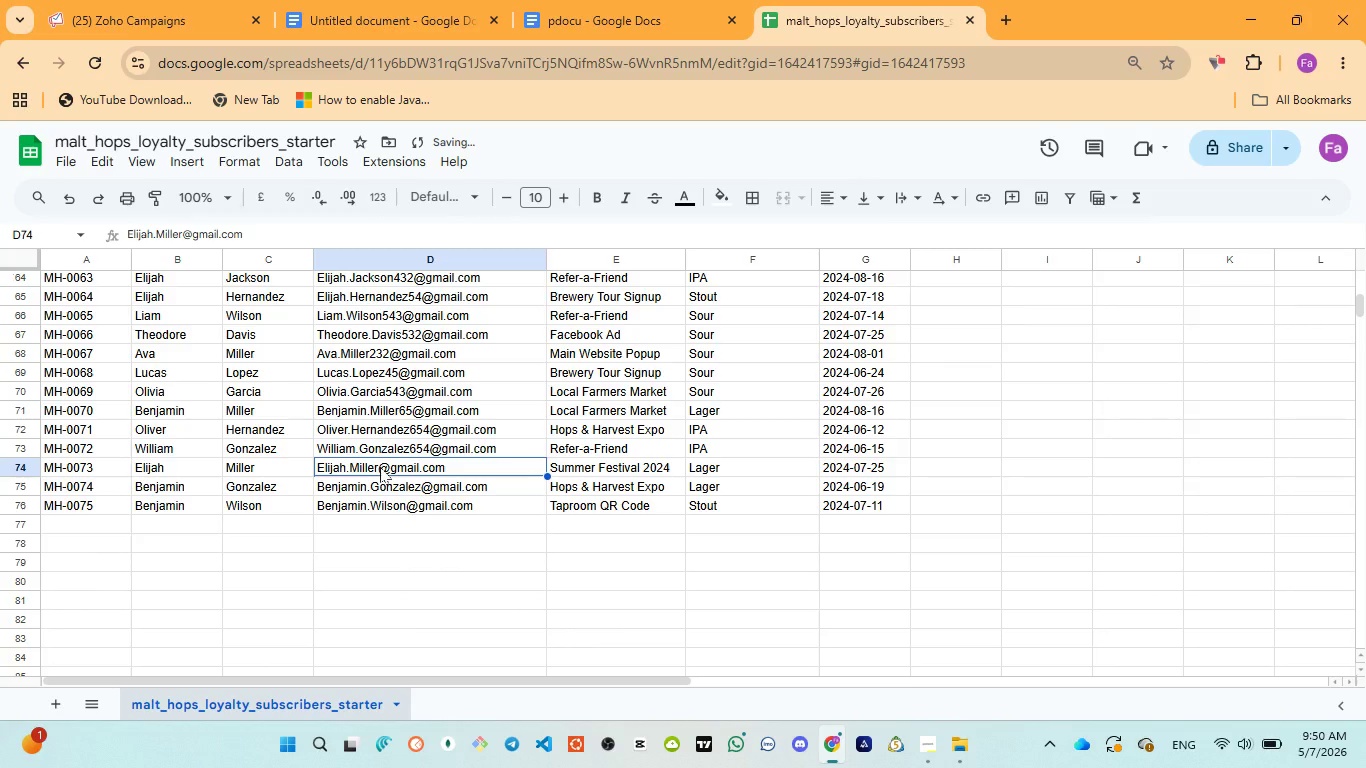 
double_click([380, 467])
 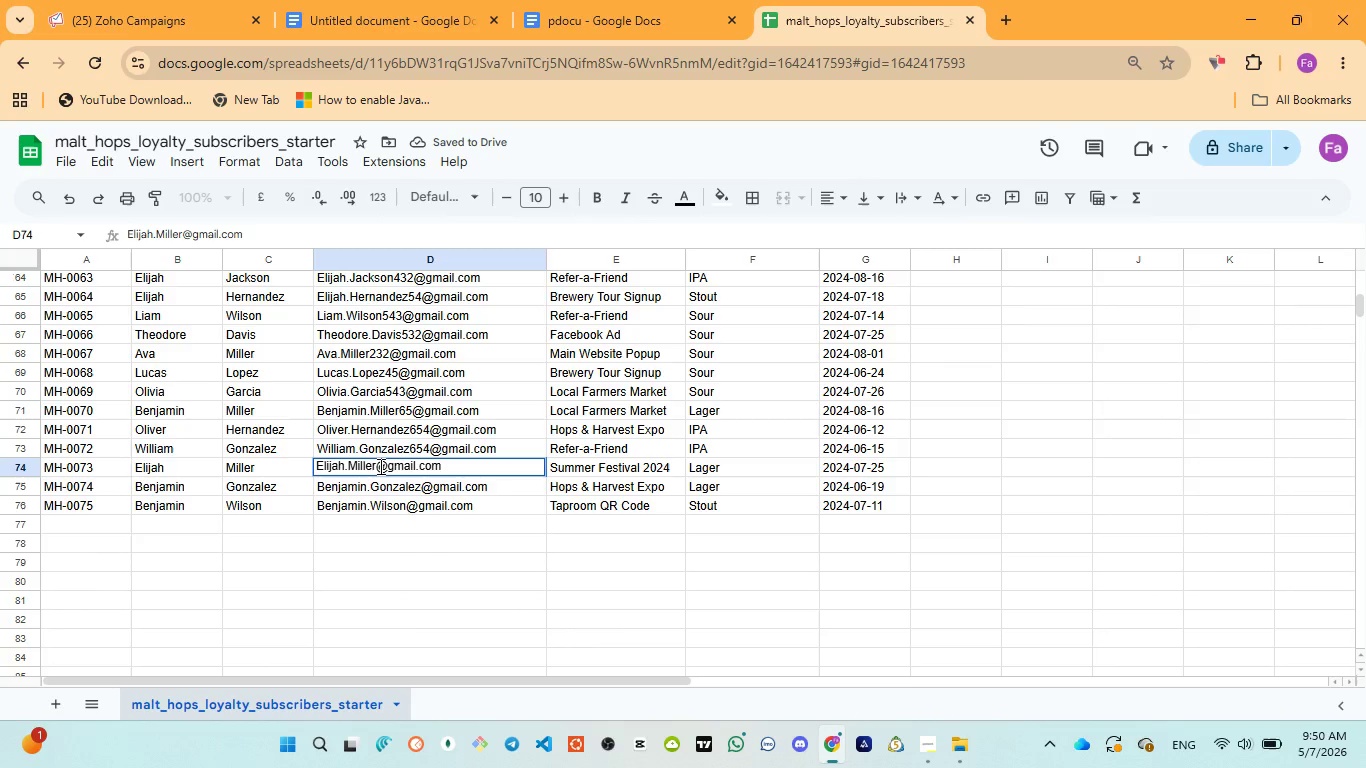 
left_click([379, 466])
 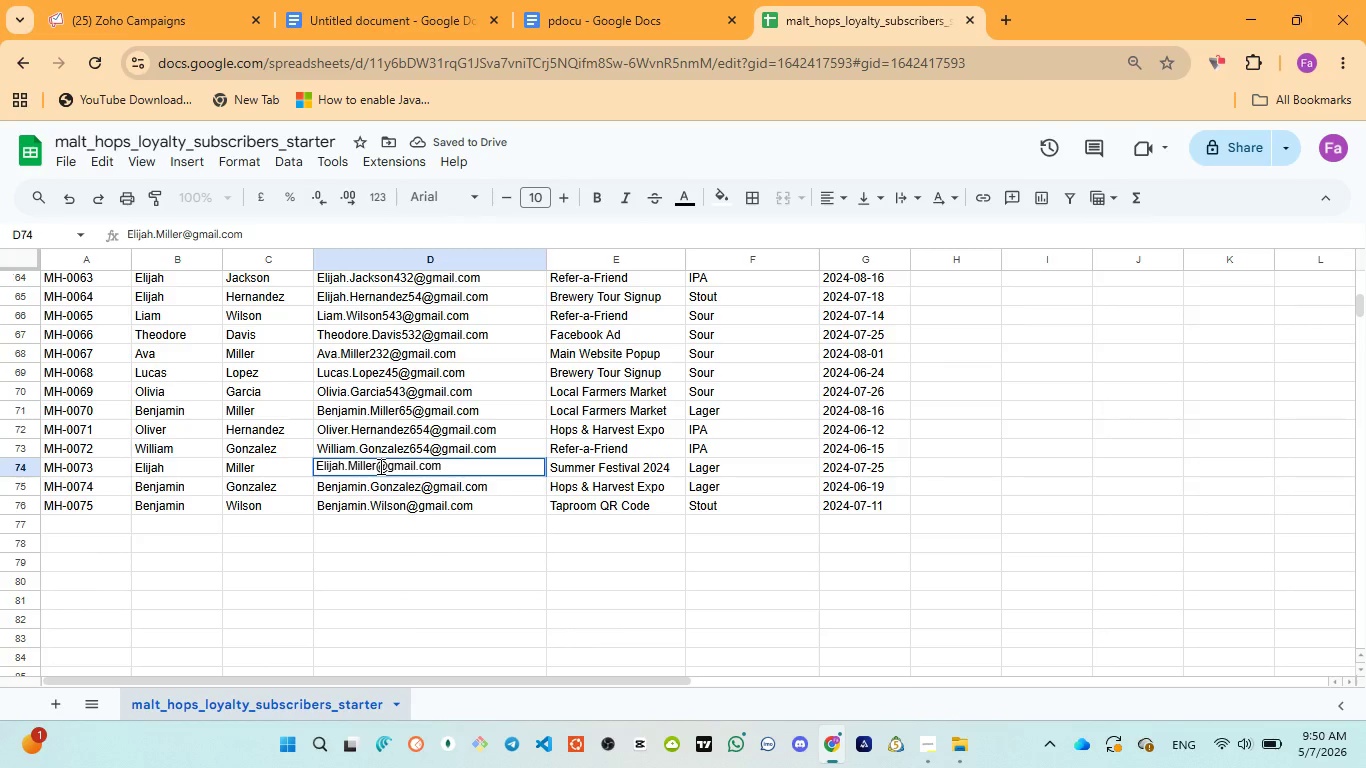 
type(654)
 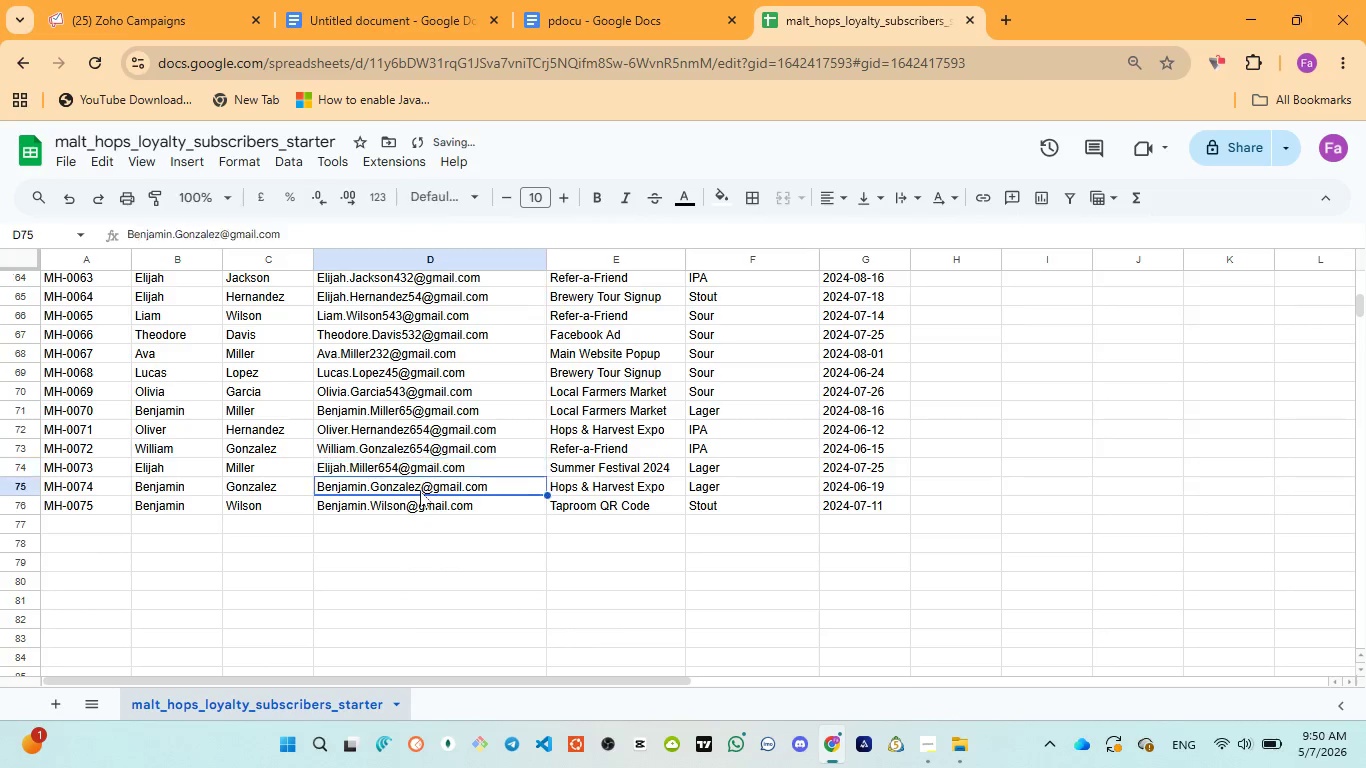 
double_click([420, 491])
 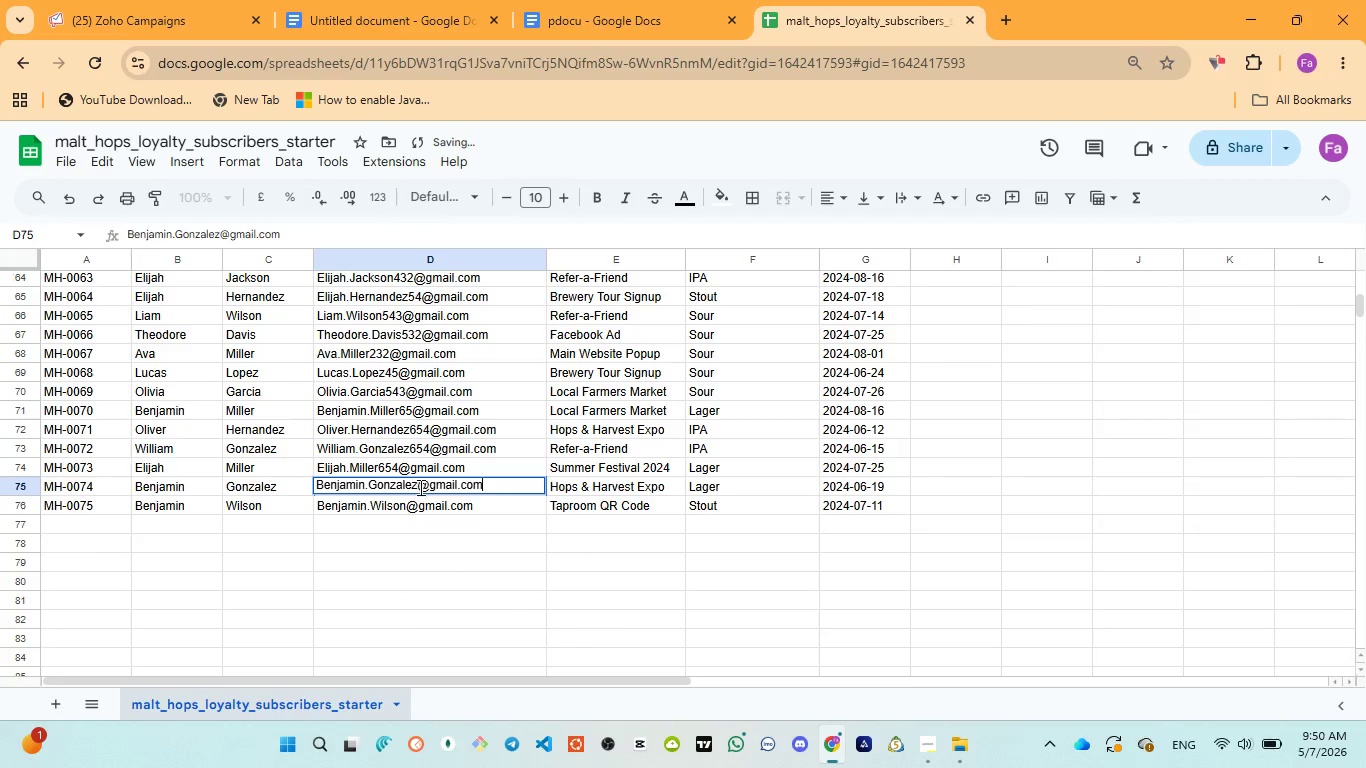 
left_click([419, 487])
 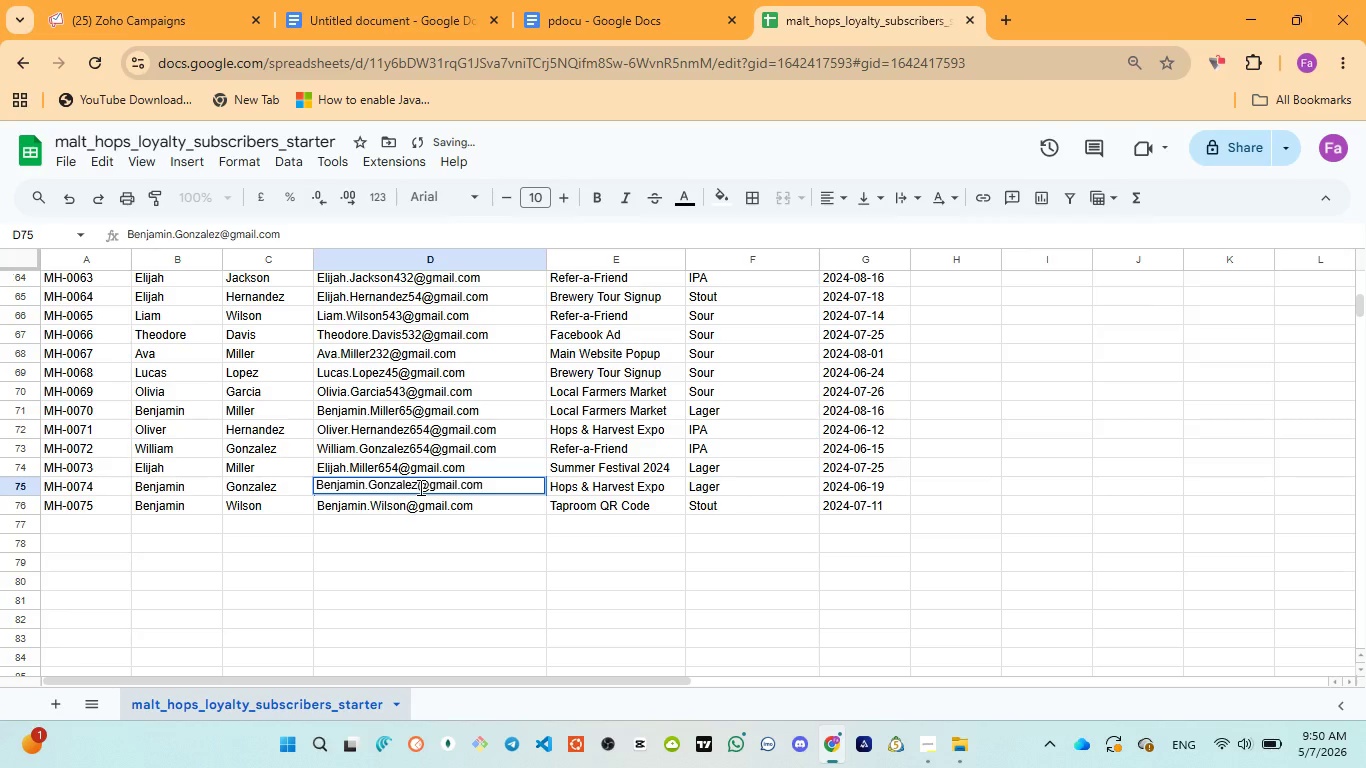 
type(54)
 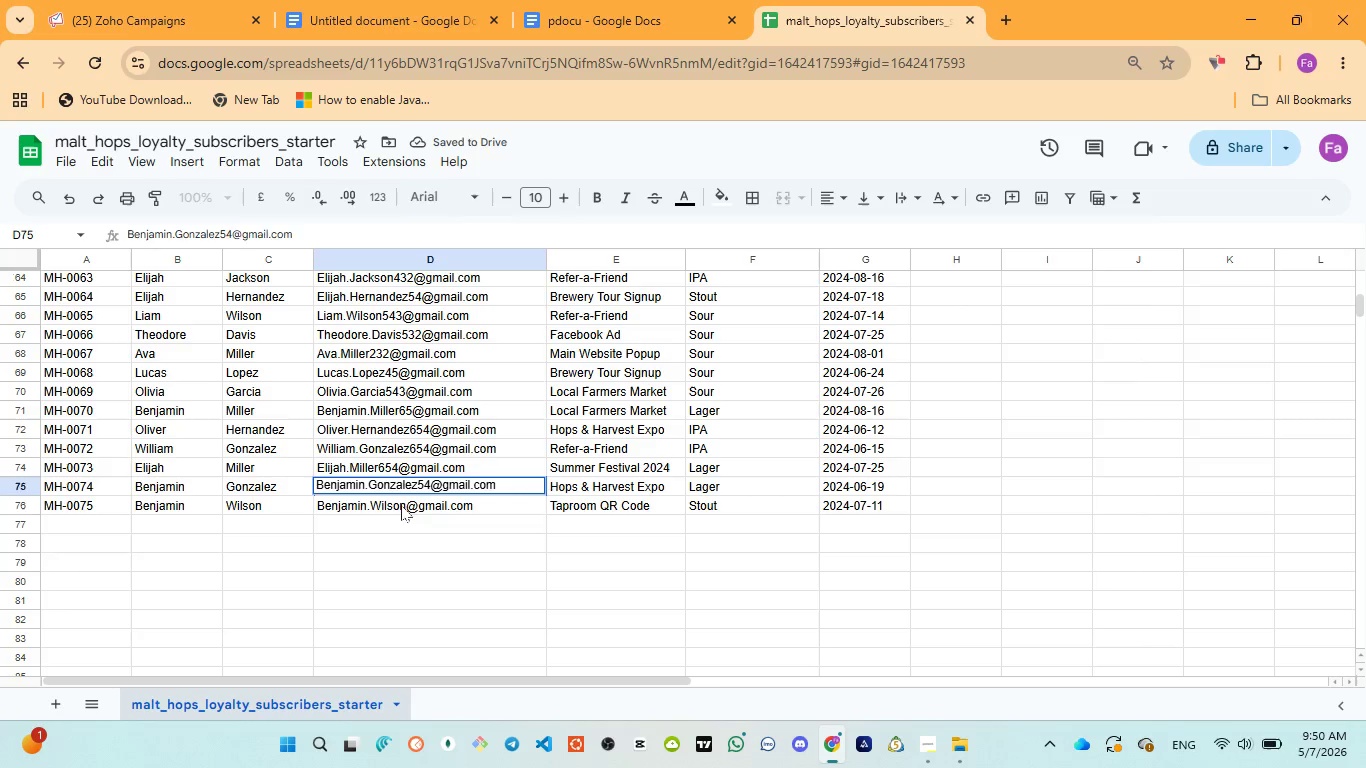 
double_click([401, 505])
 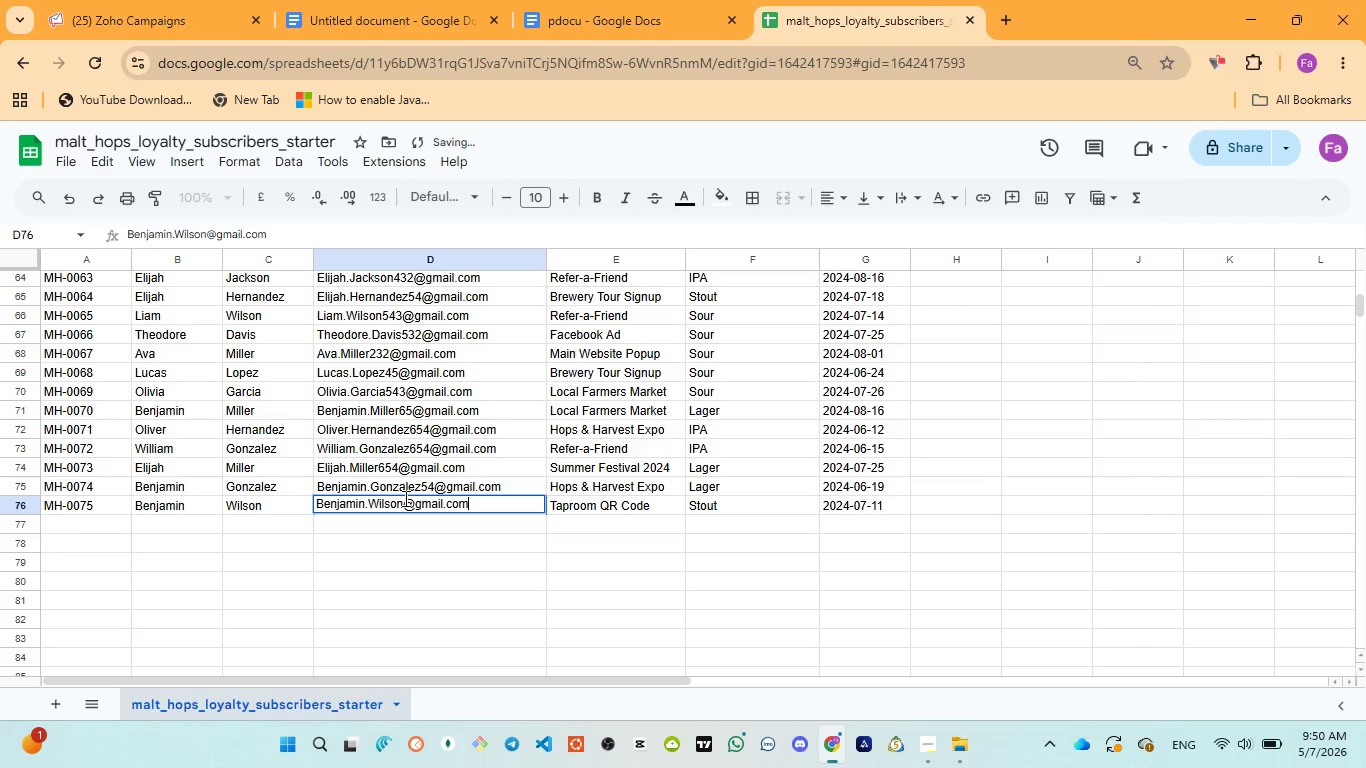 
left_click([404, 498])
 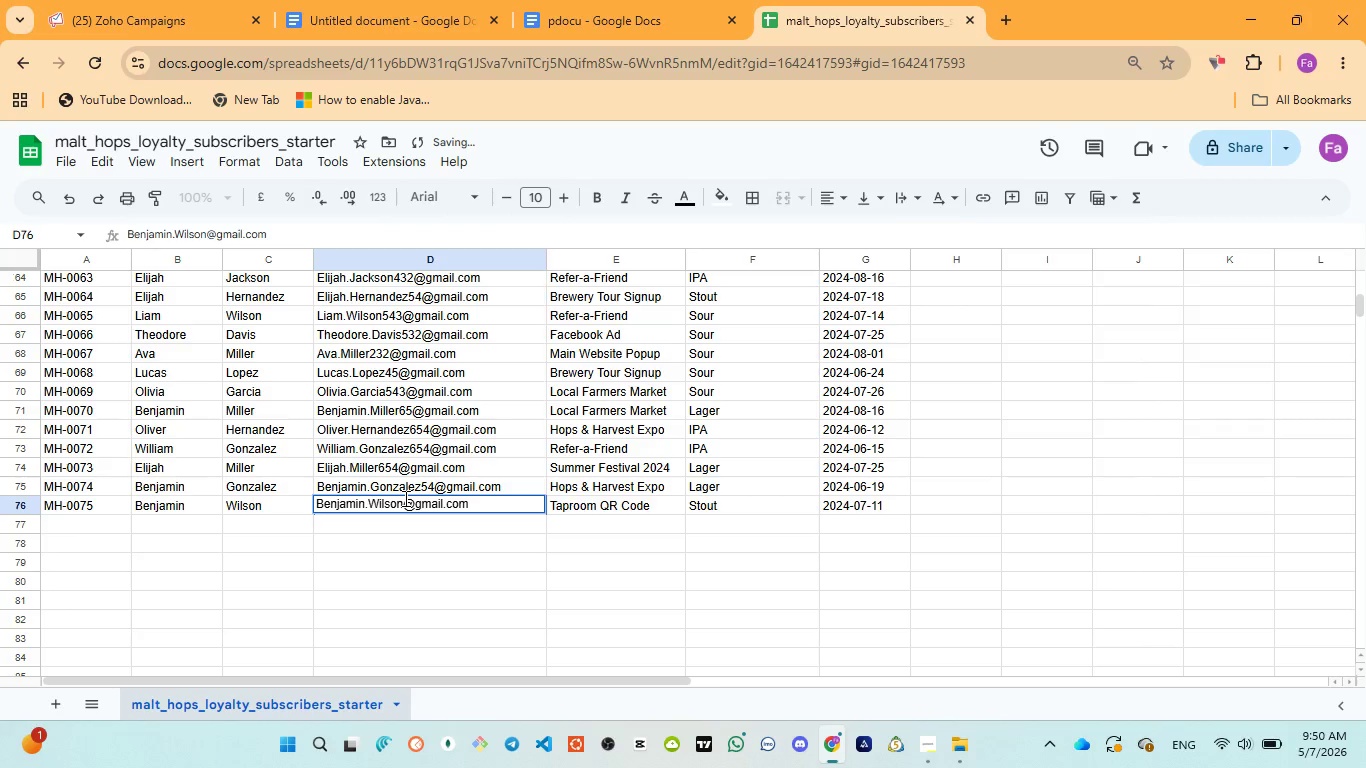 
type(544)
 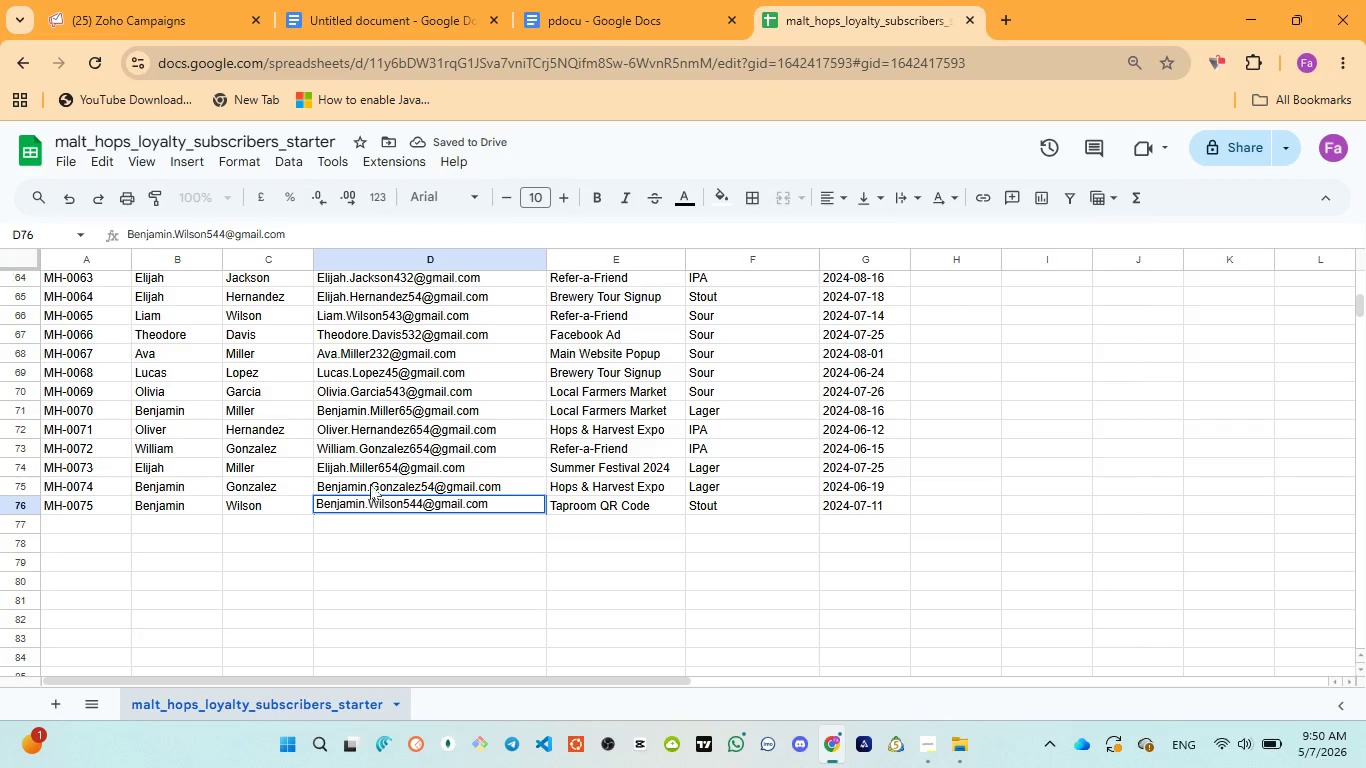 
left_click([370, 484])
 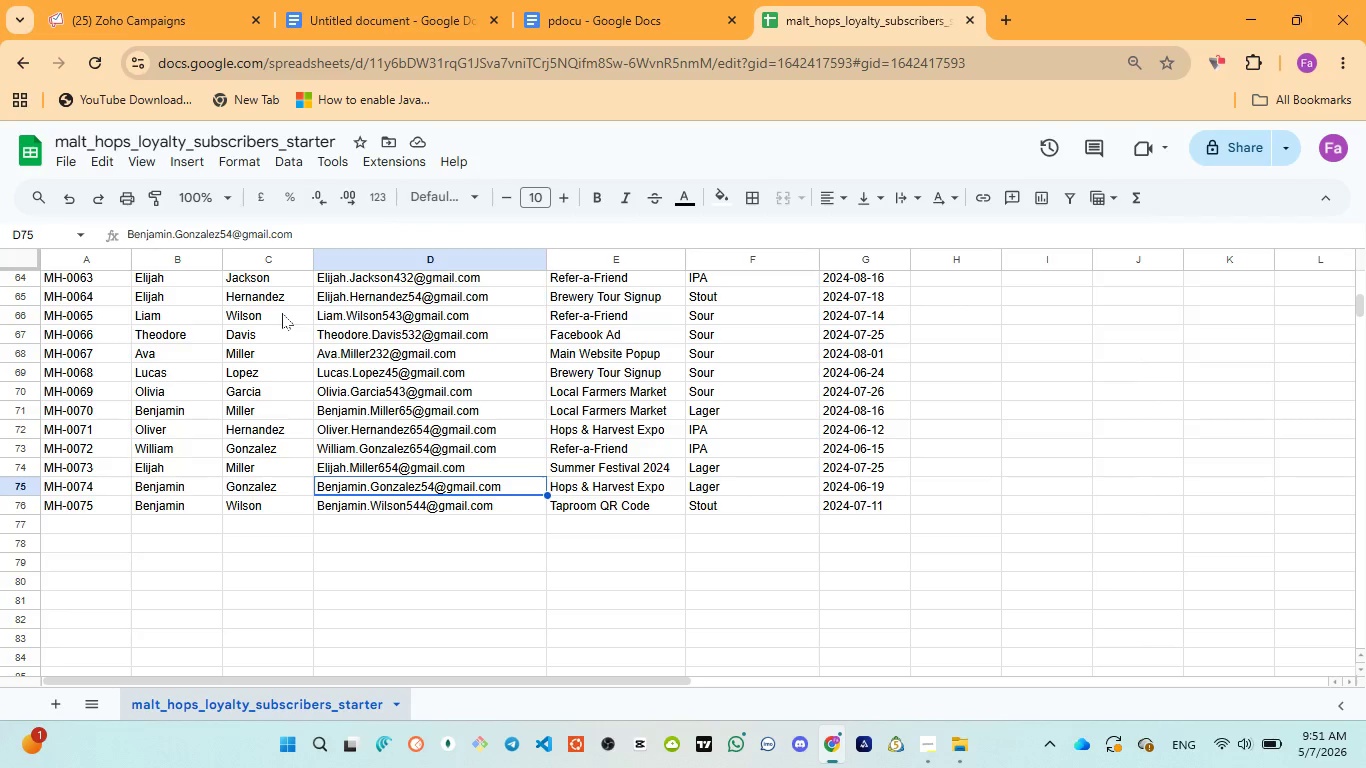 
wait(25.83)
 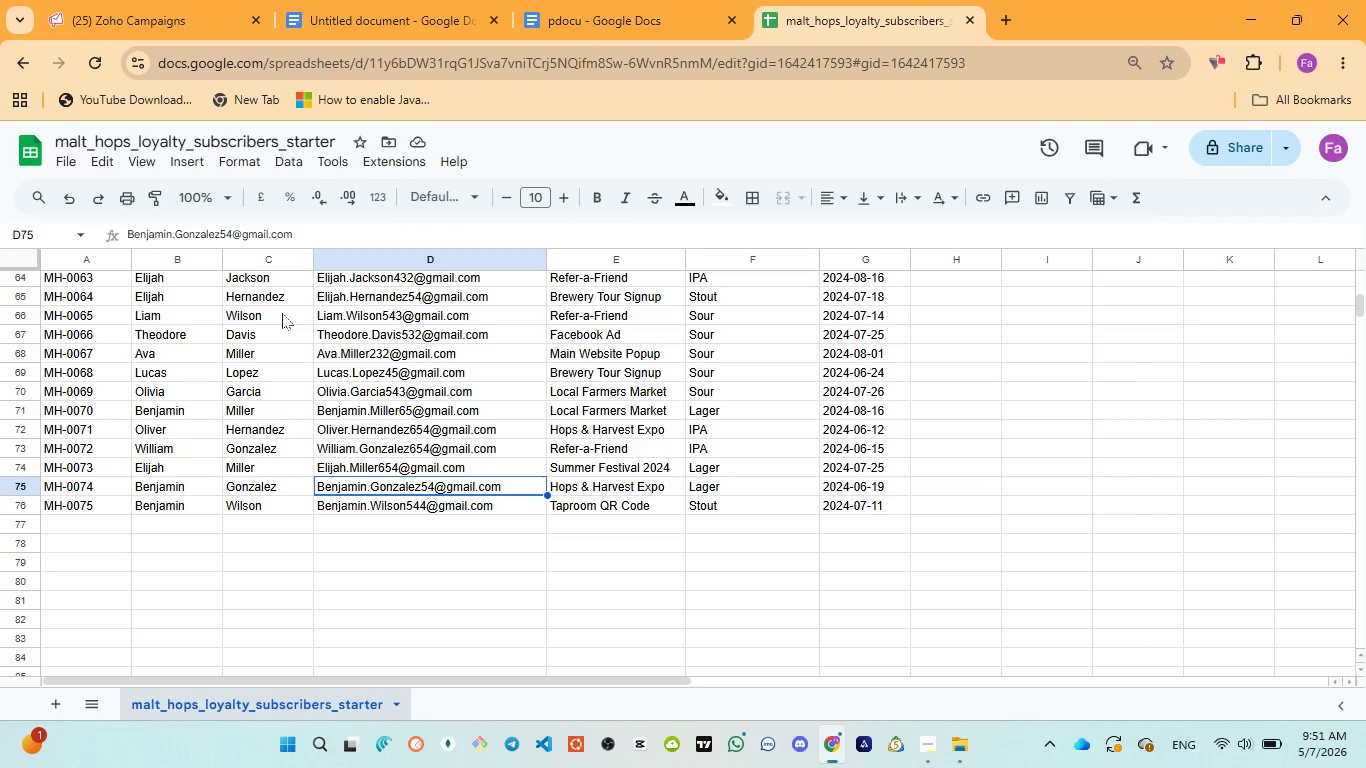 
double_click([411, 504])
 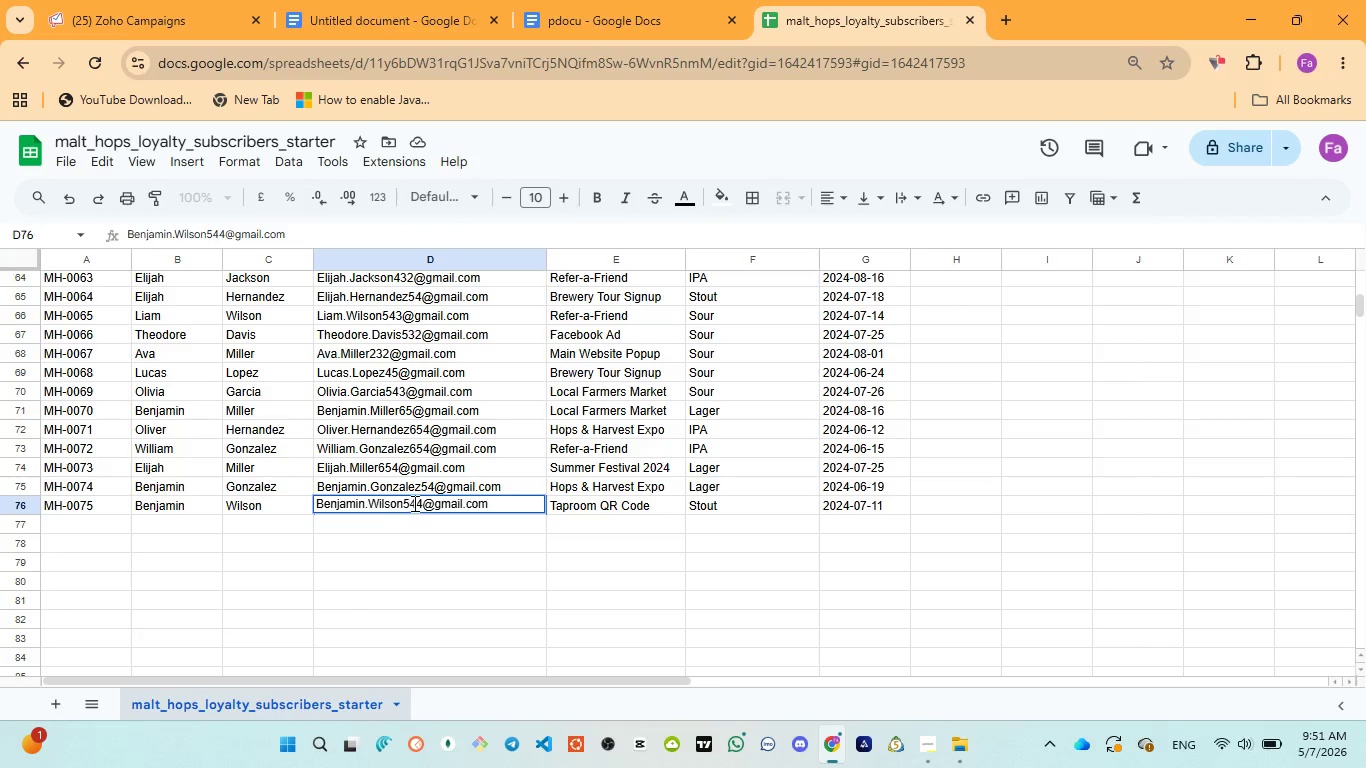 
left_click([413, 503])
 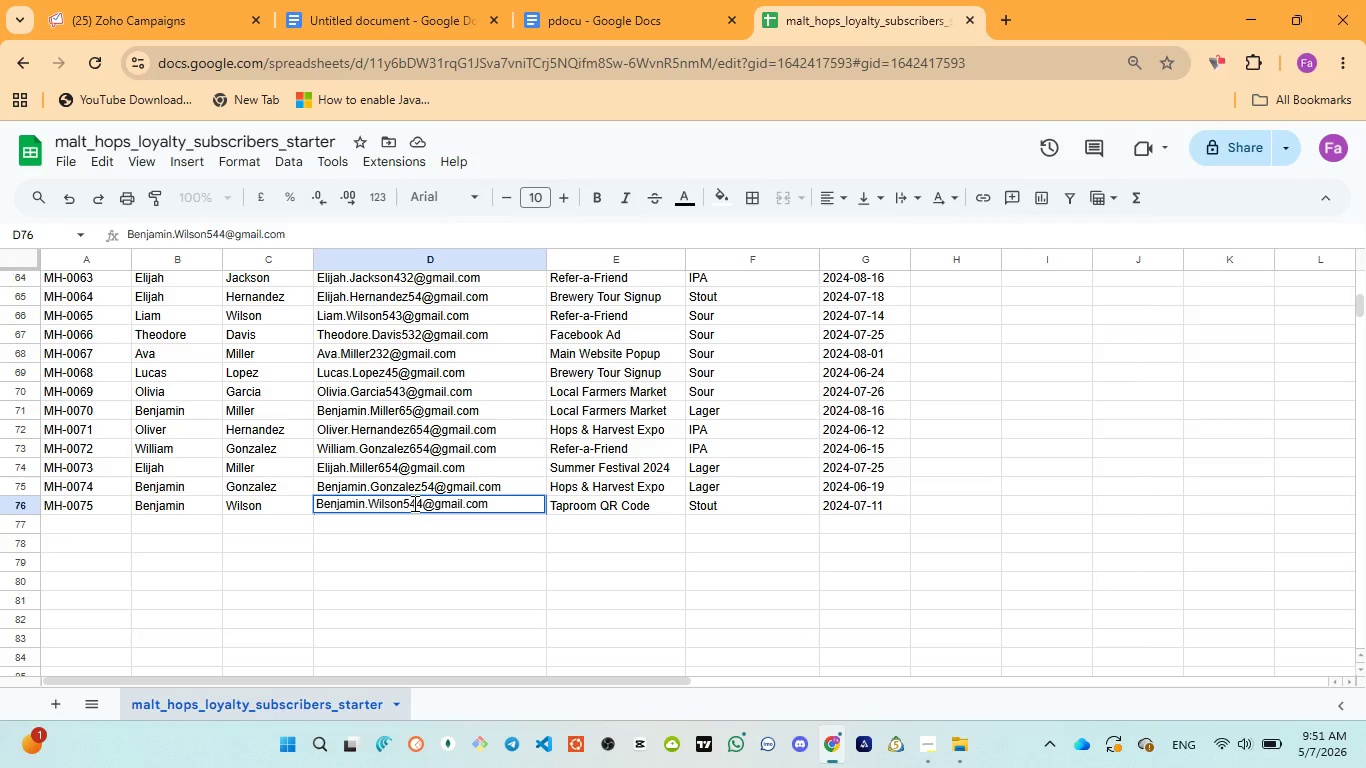 
key(2)
 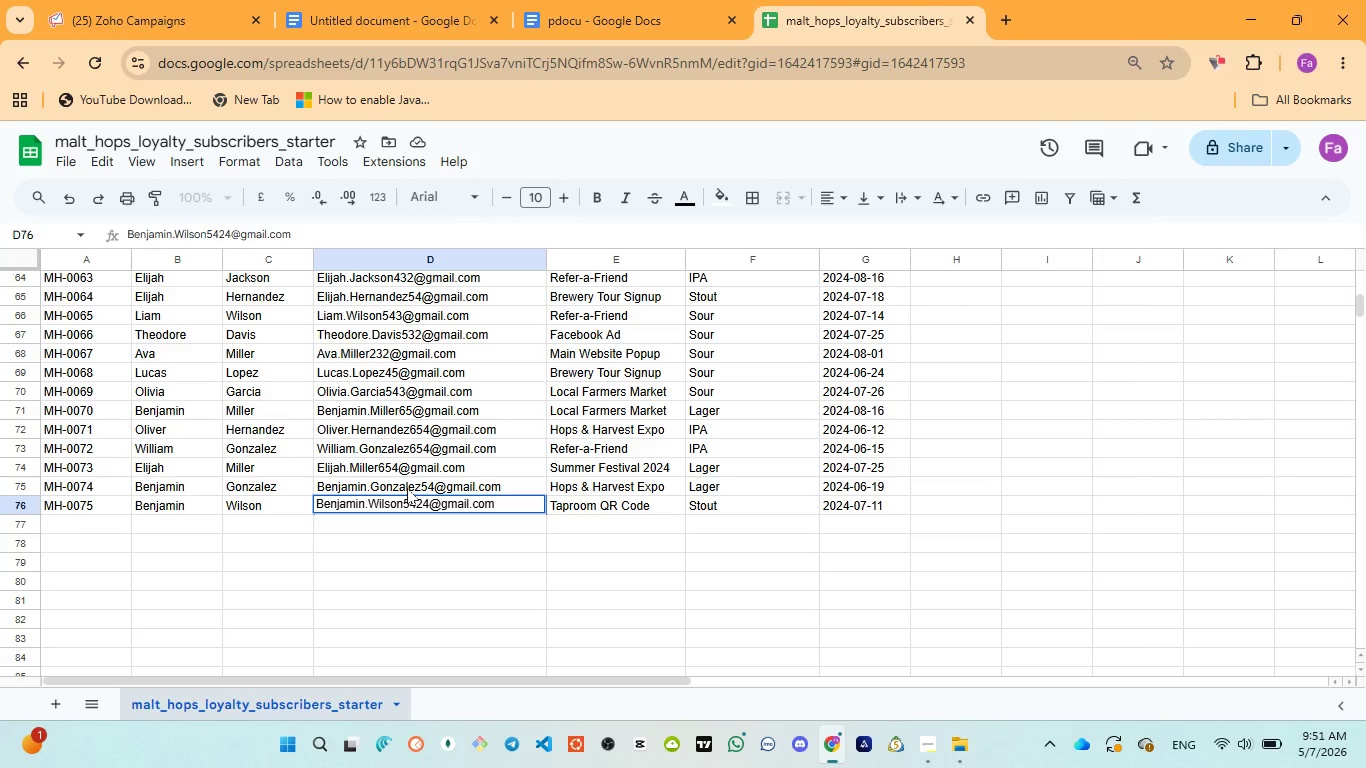 
left_click([407, 488])
 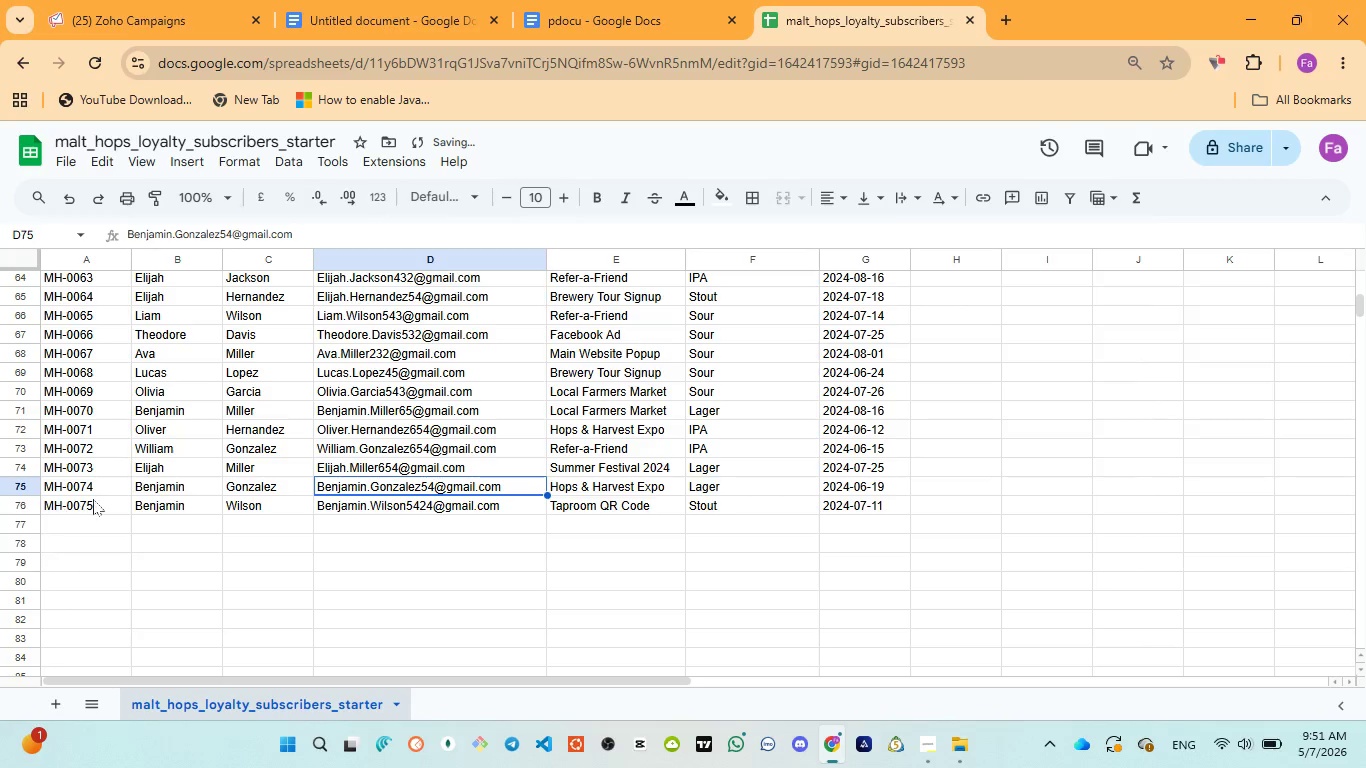 
scroll: coordinate [136, 458], scroll_direction: up, amount: 21.0
 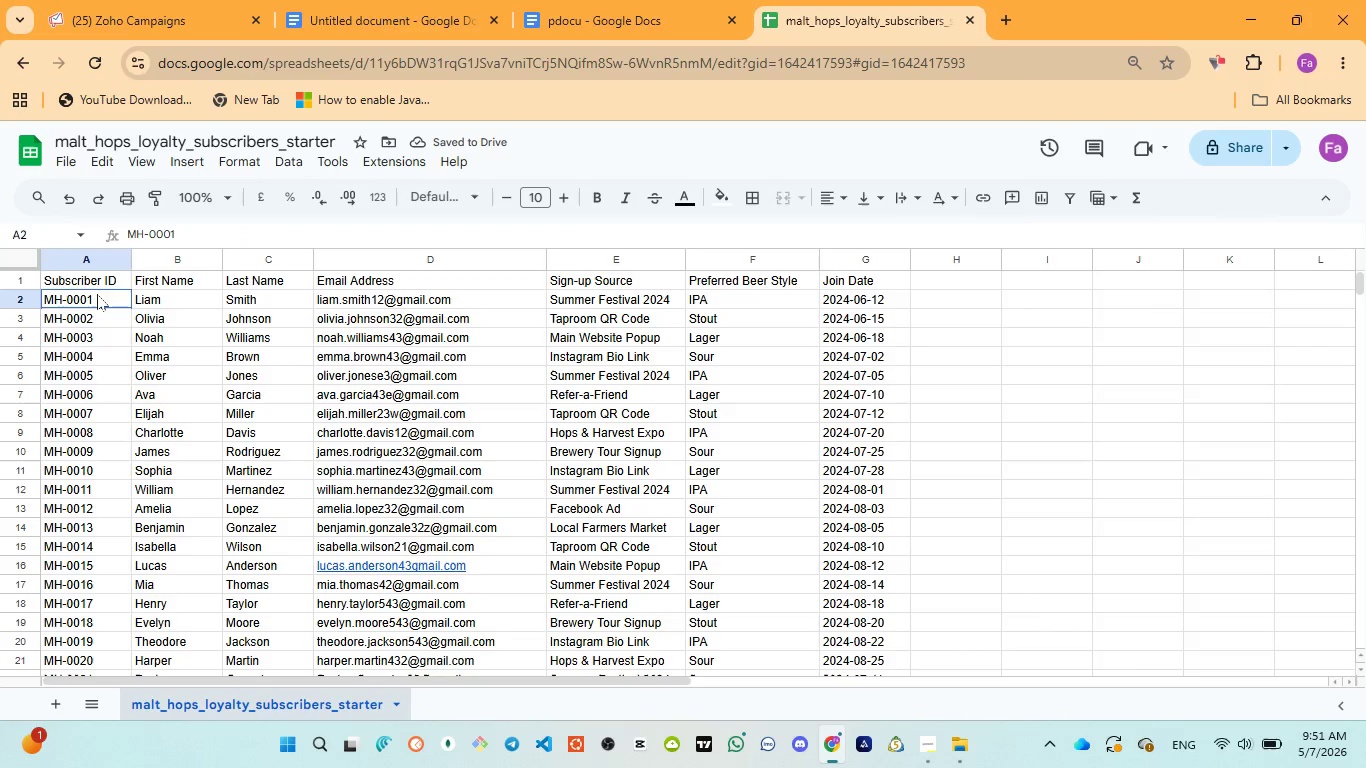 
double_click([97, 294])
 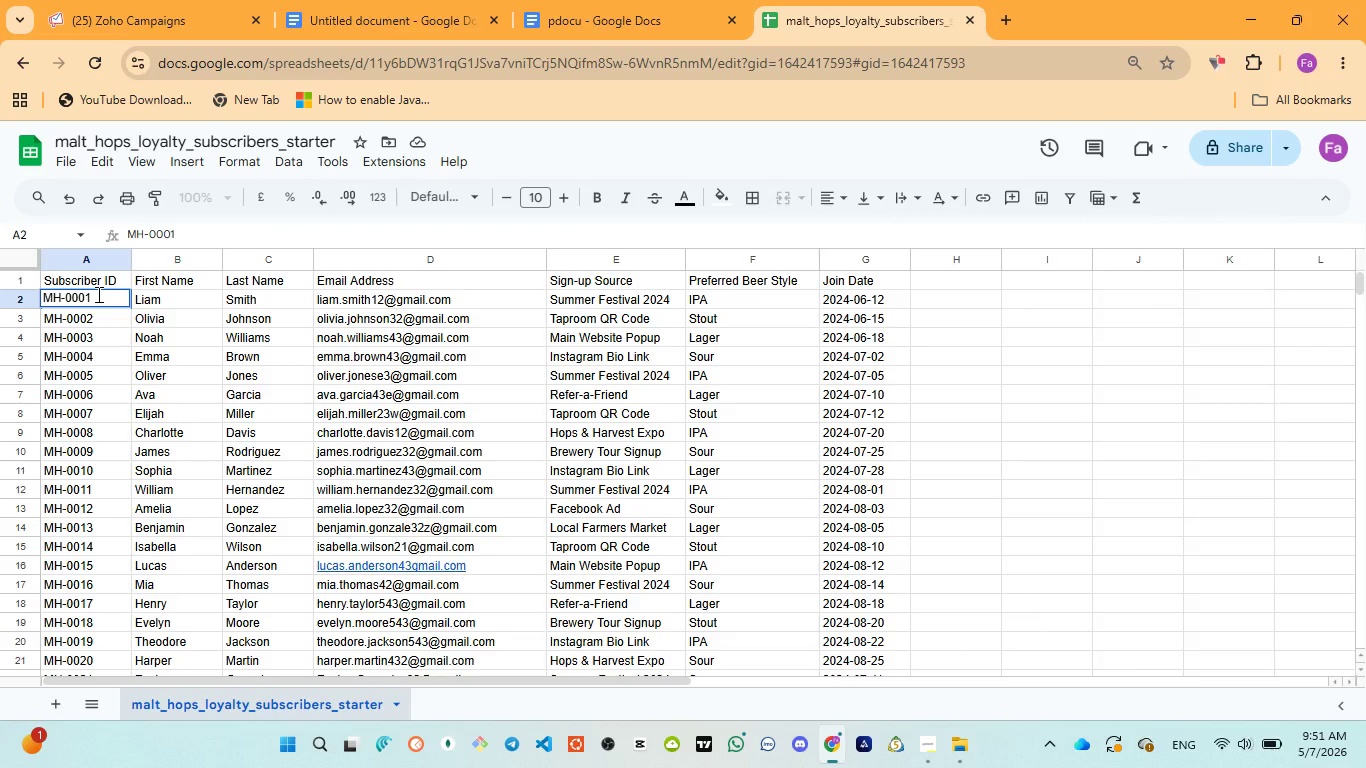 
type(123)
 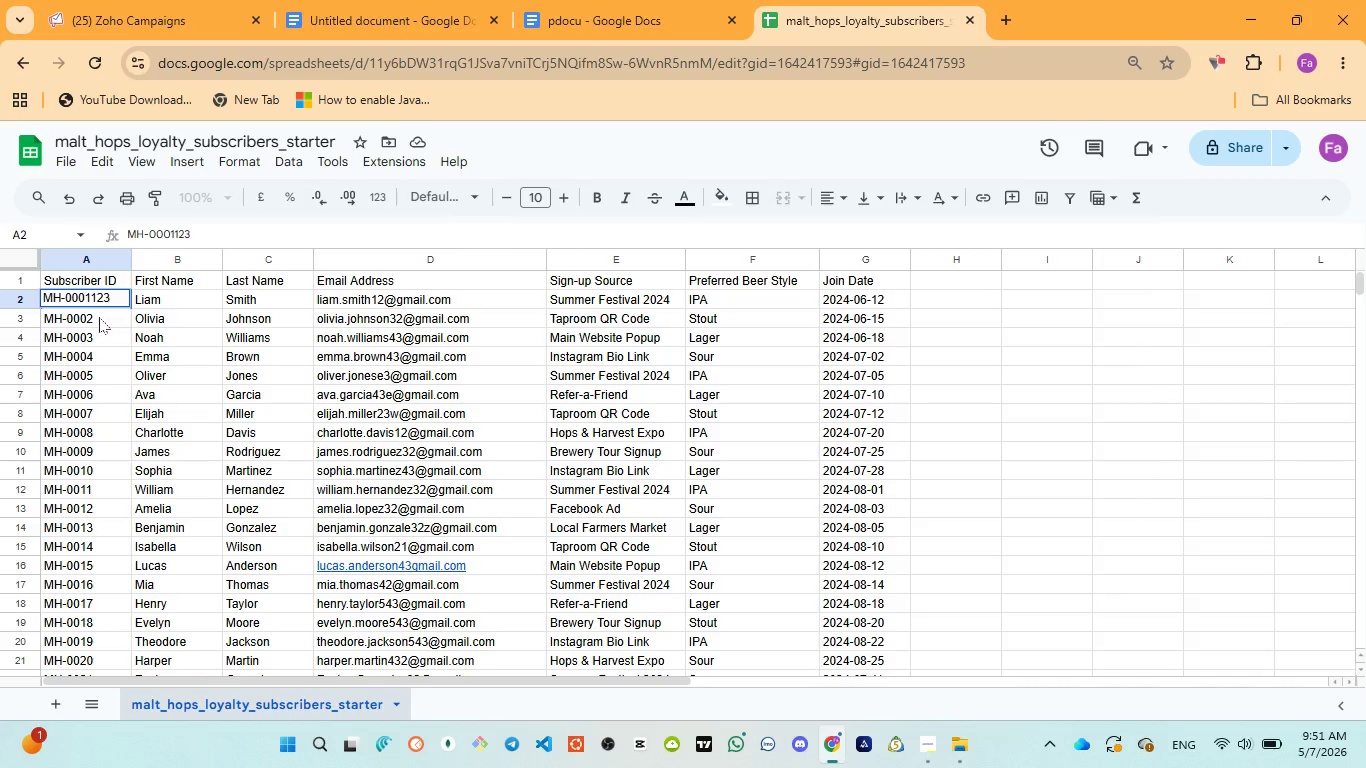 
double_click([99, 317])
 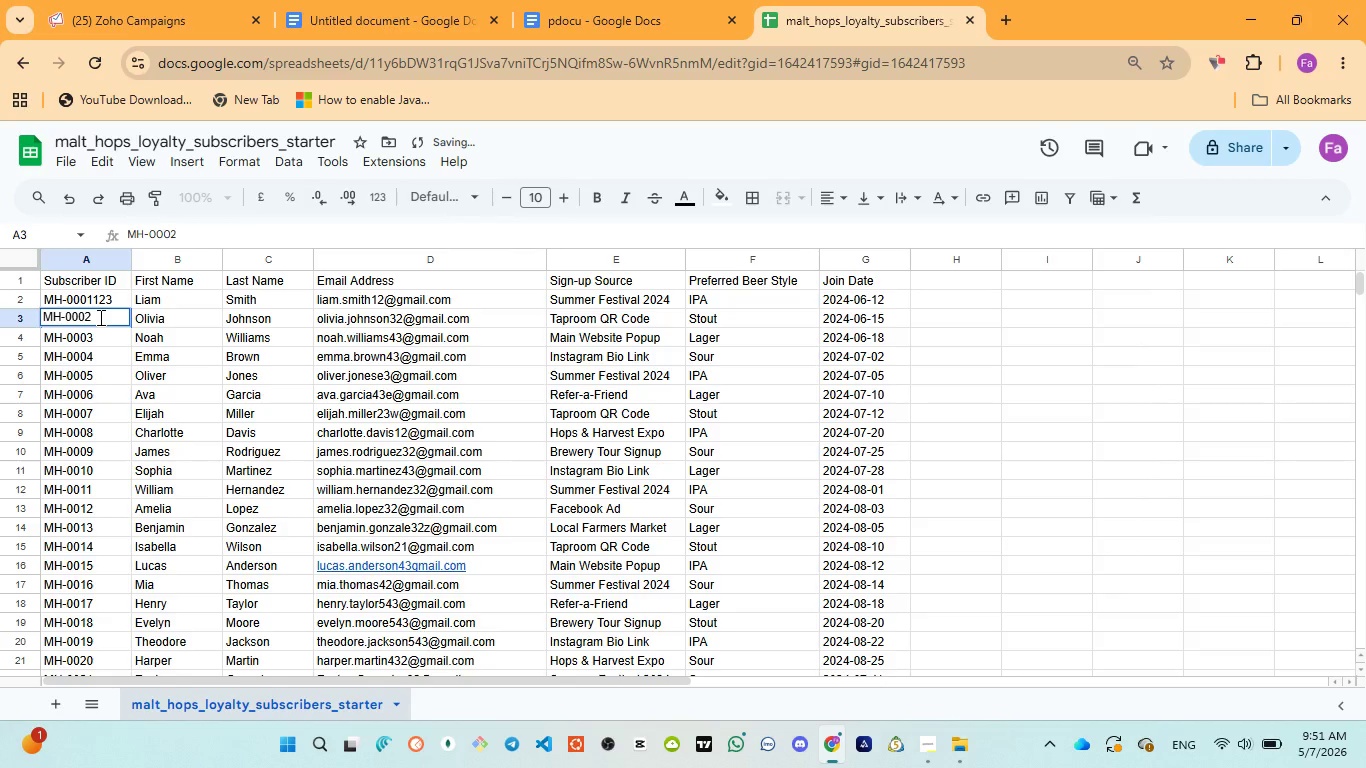 
type(213)
 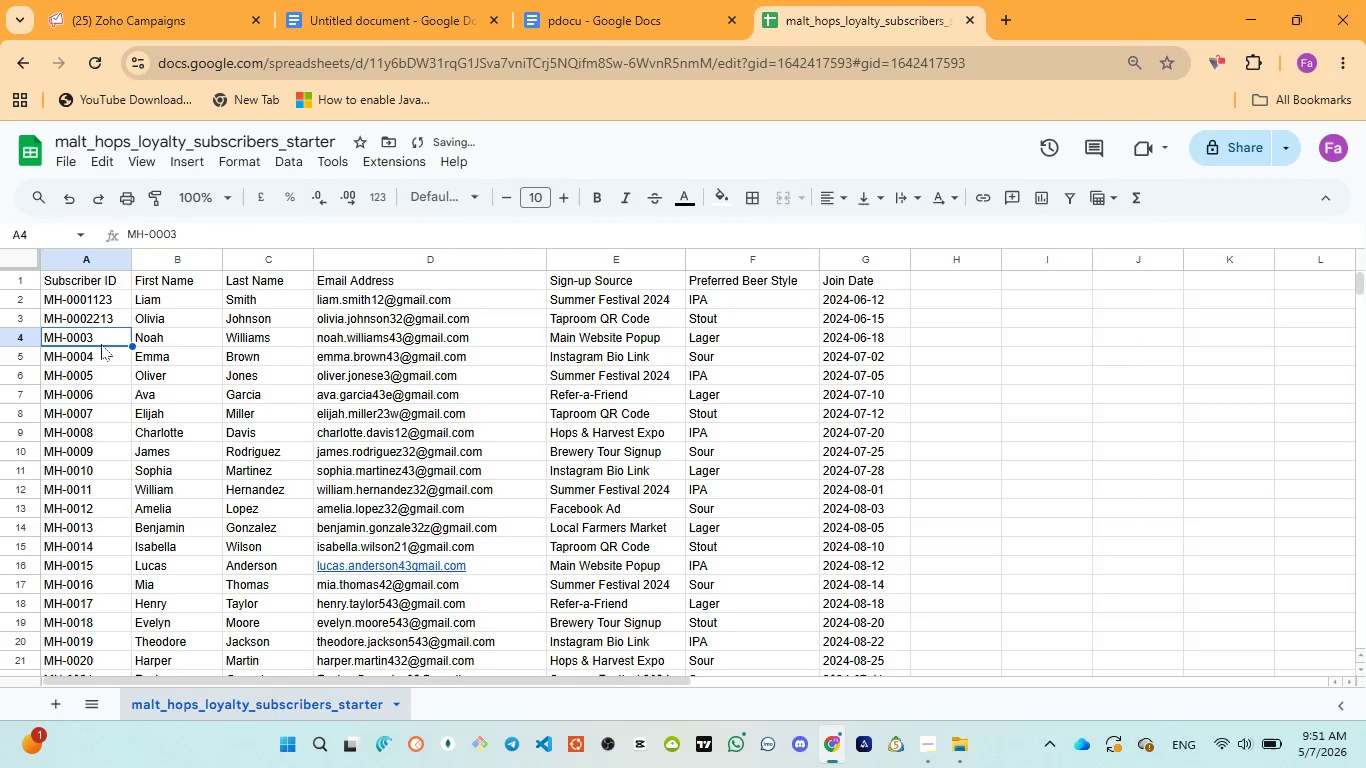 
double_click([102, 342])
 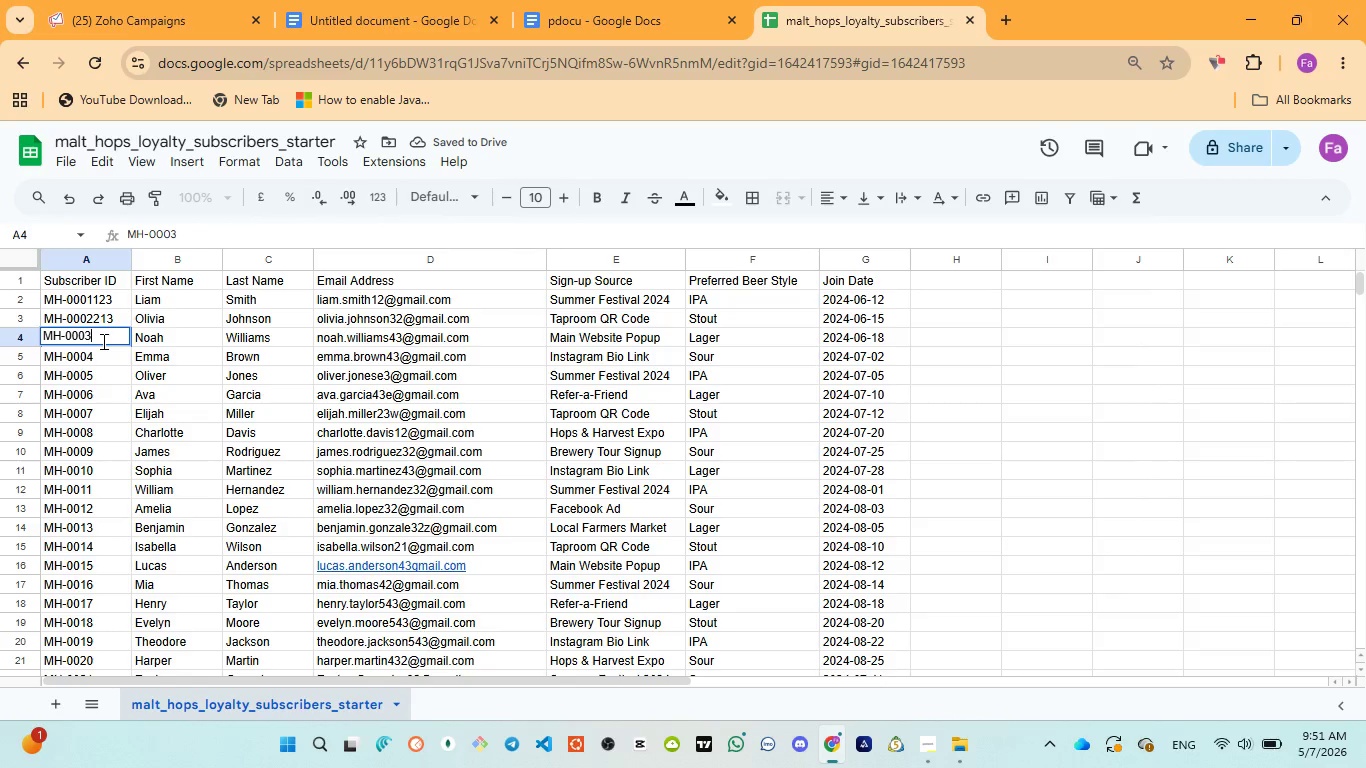 
type(342)
 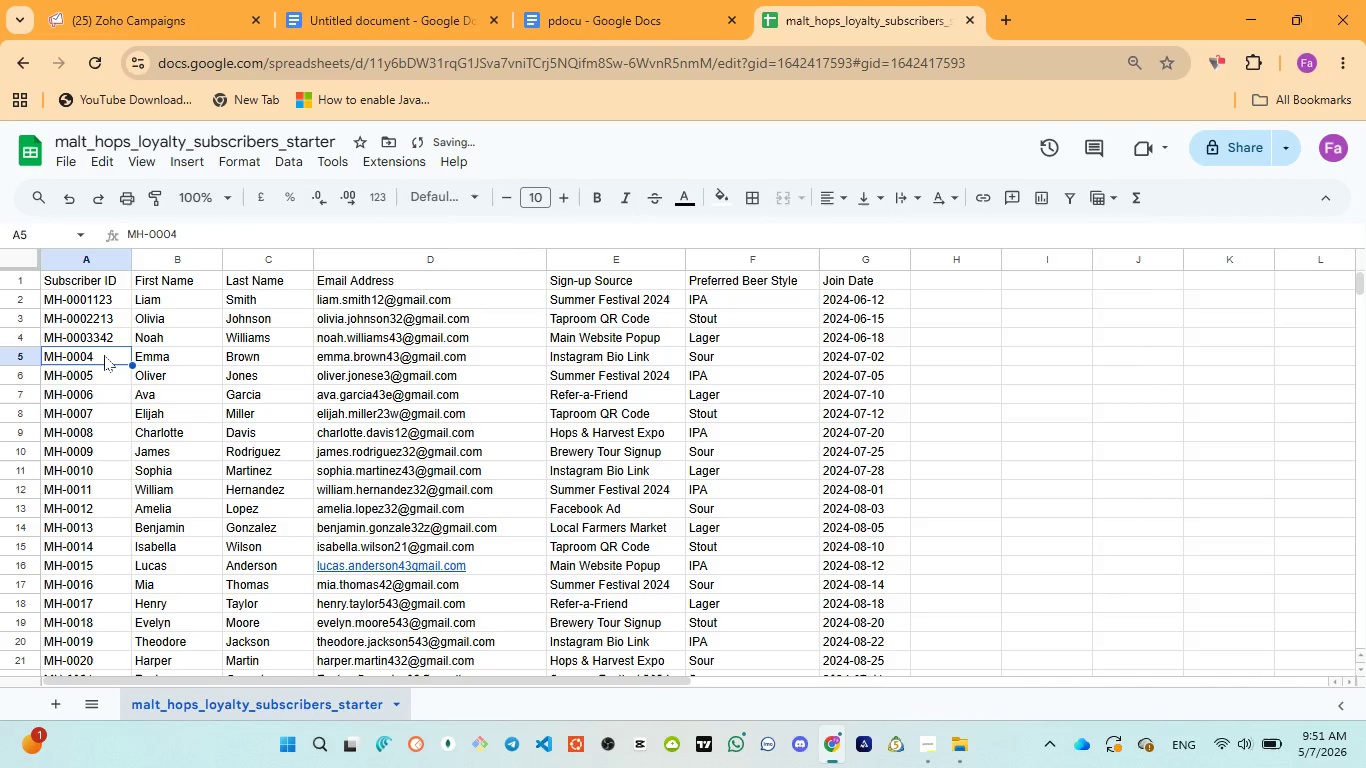 
double_click([89, 351])
 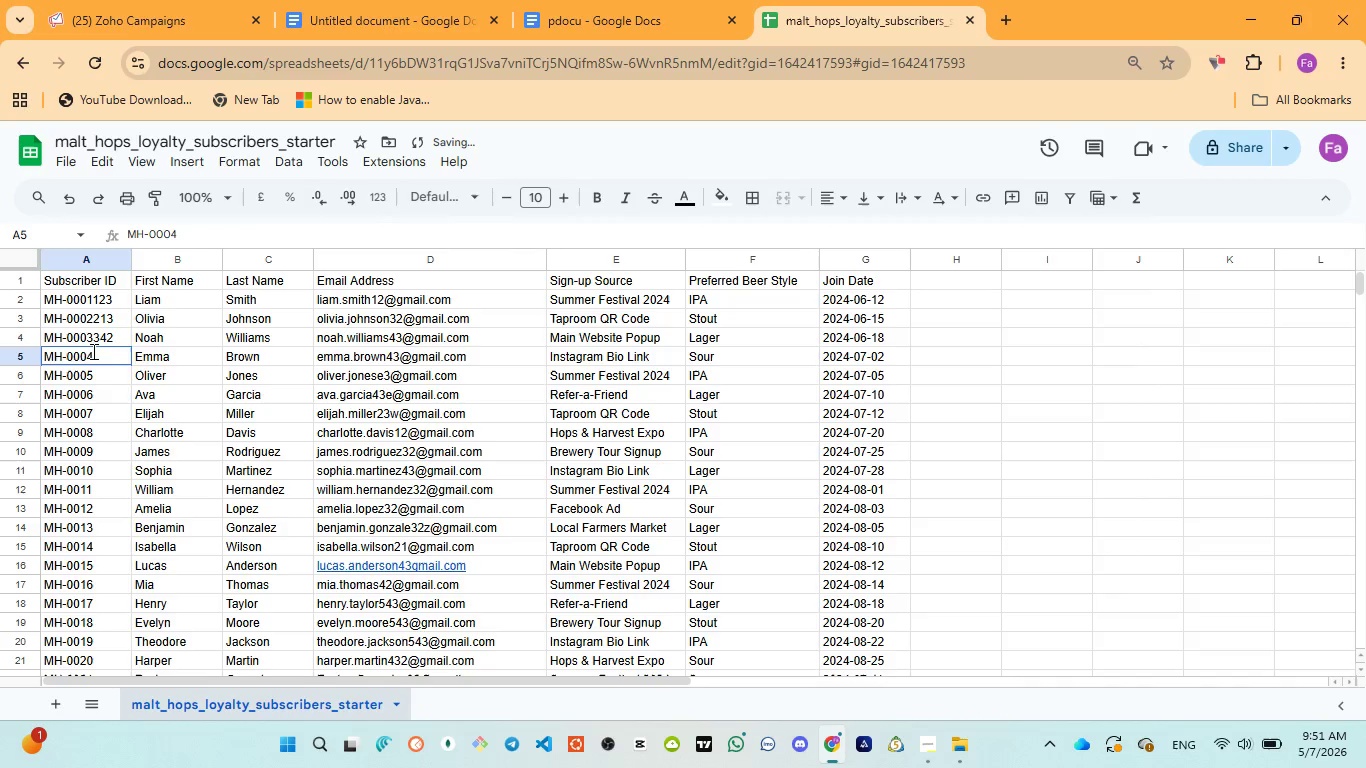 
triple_click([93, 352])
 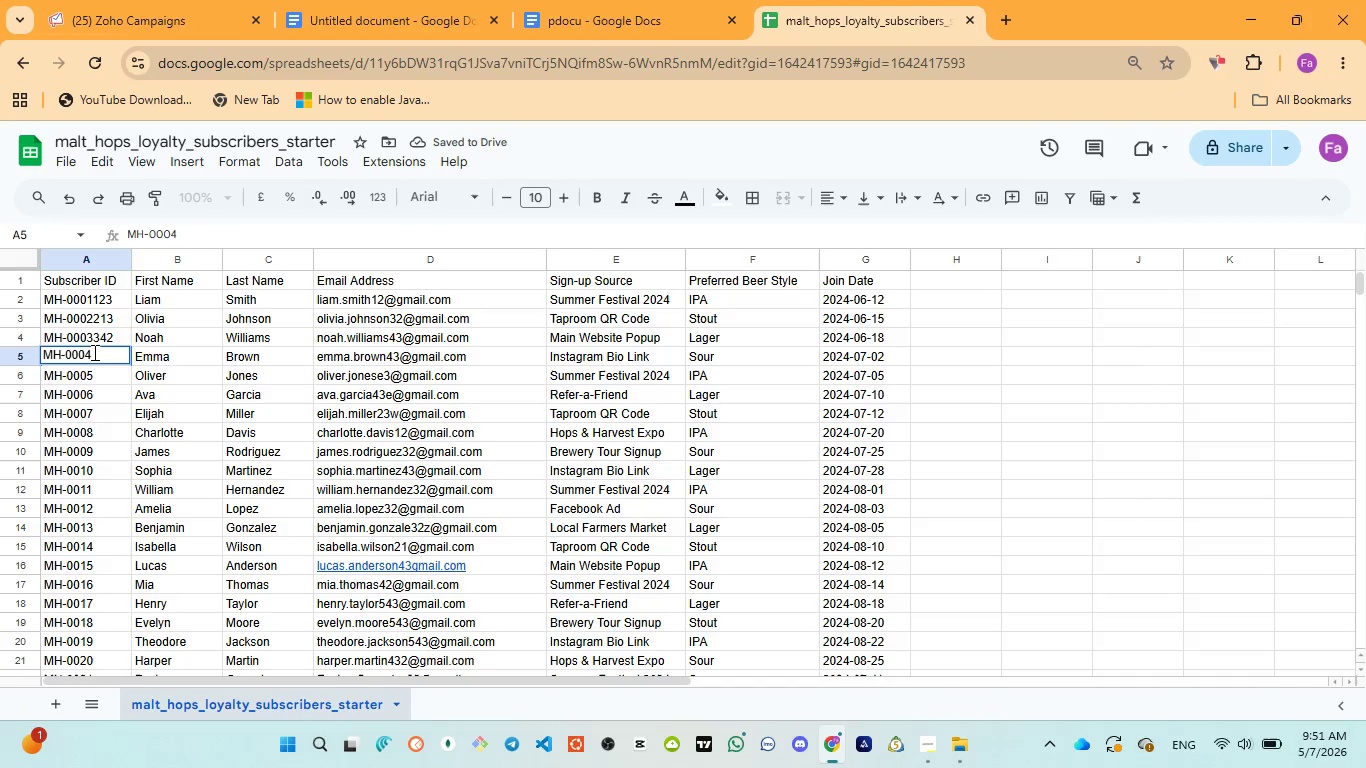 
type(454)
 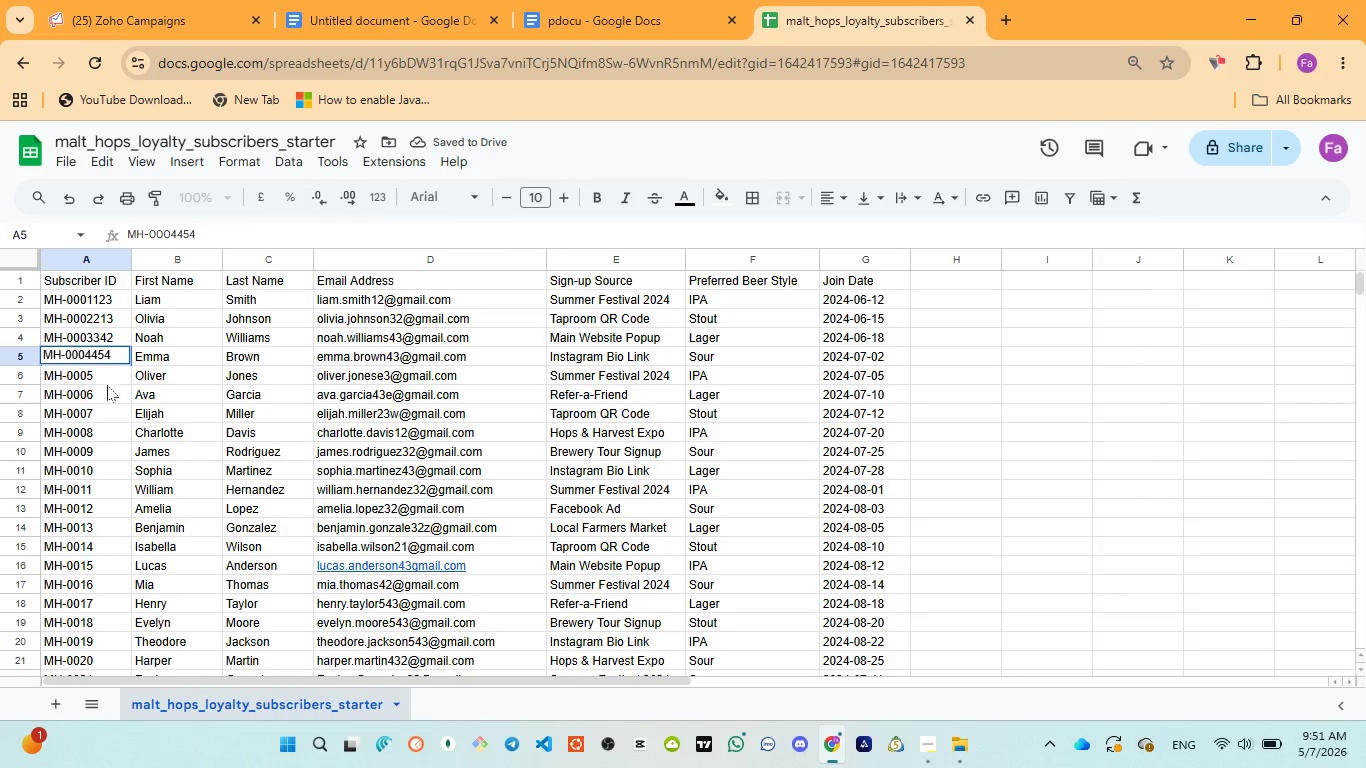 
key(3)
 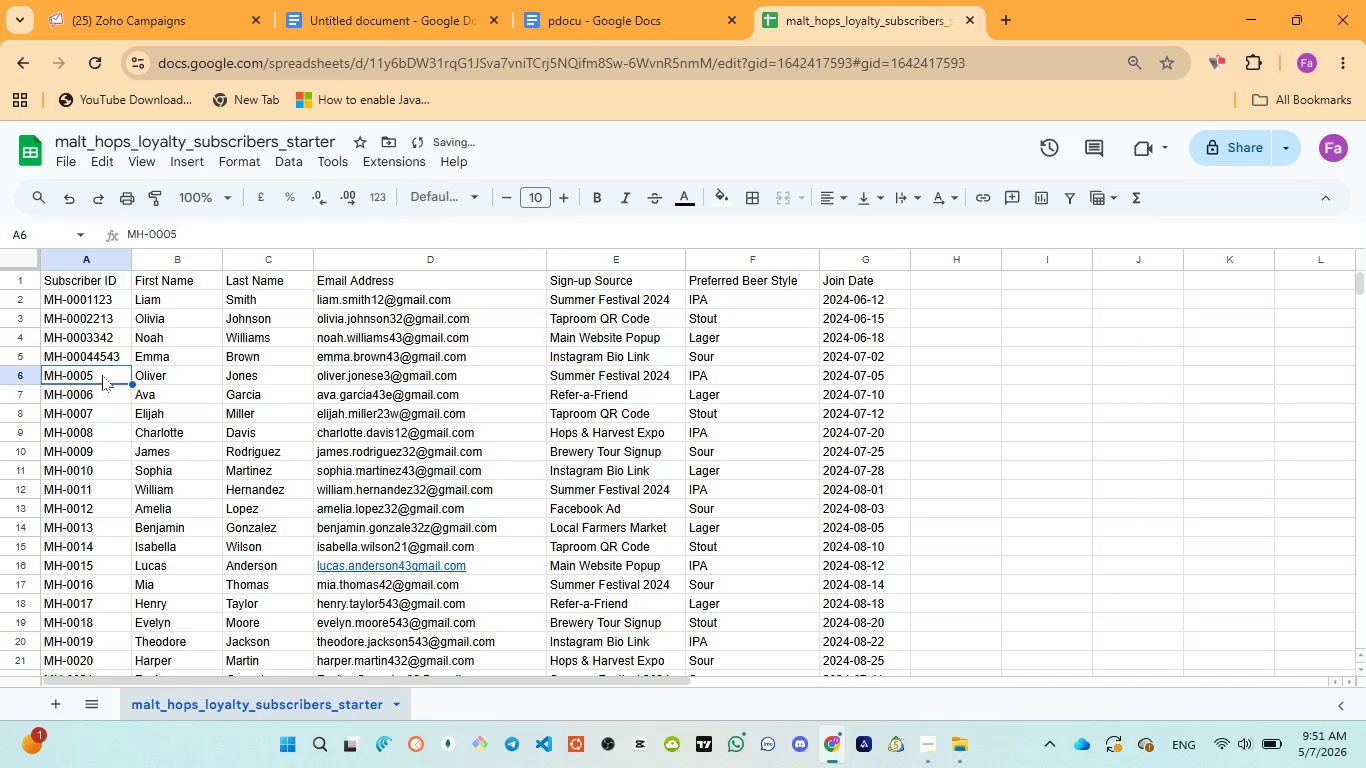 
double_click([102, 375])
 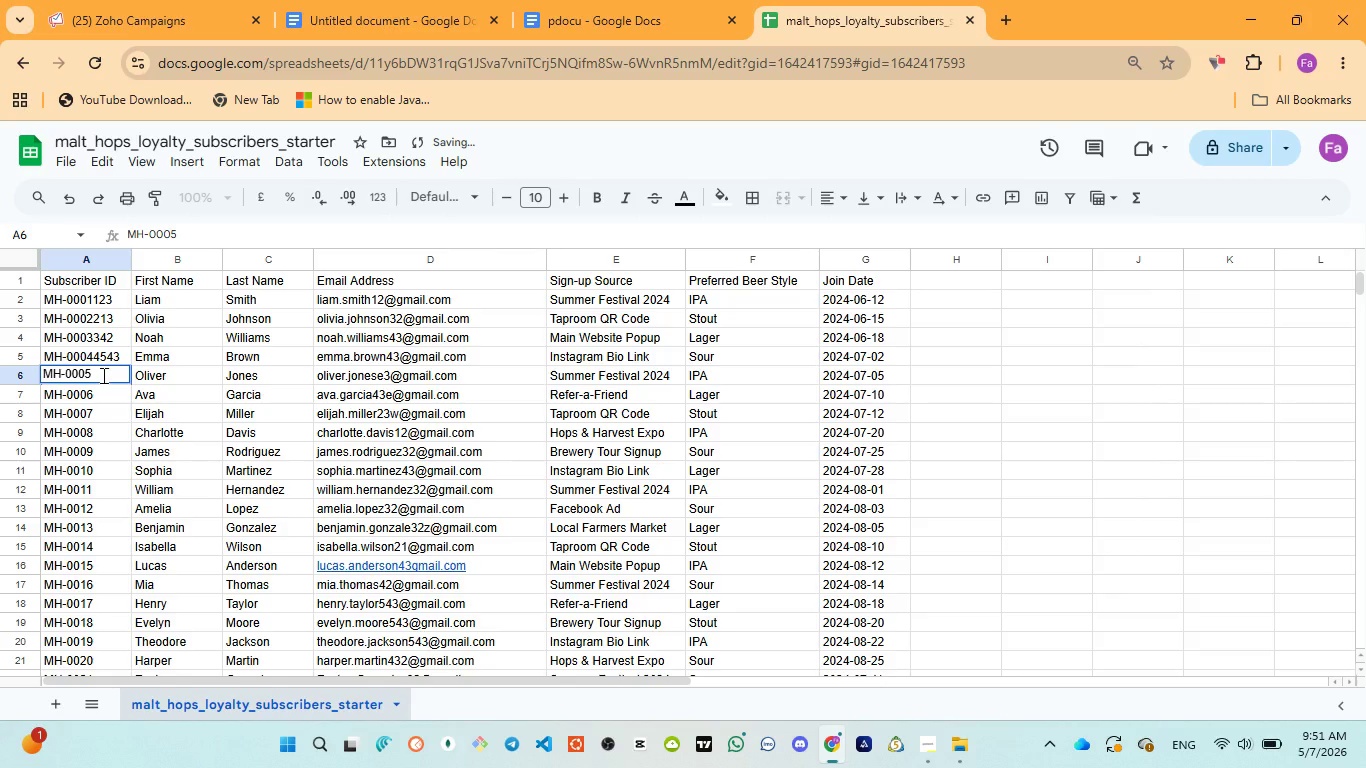 
type(4532)
 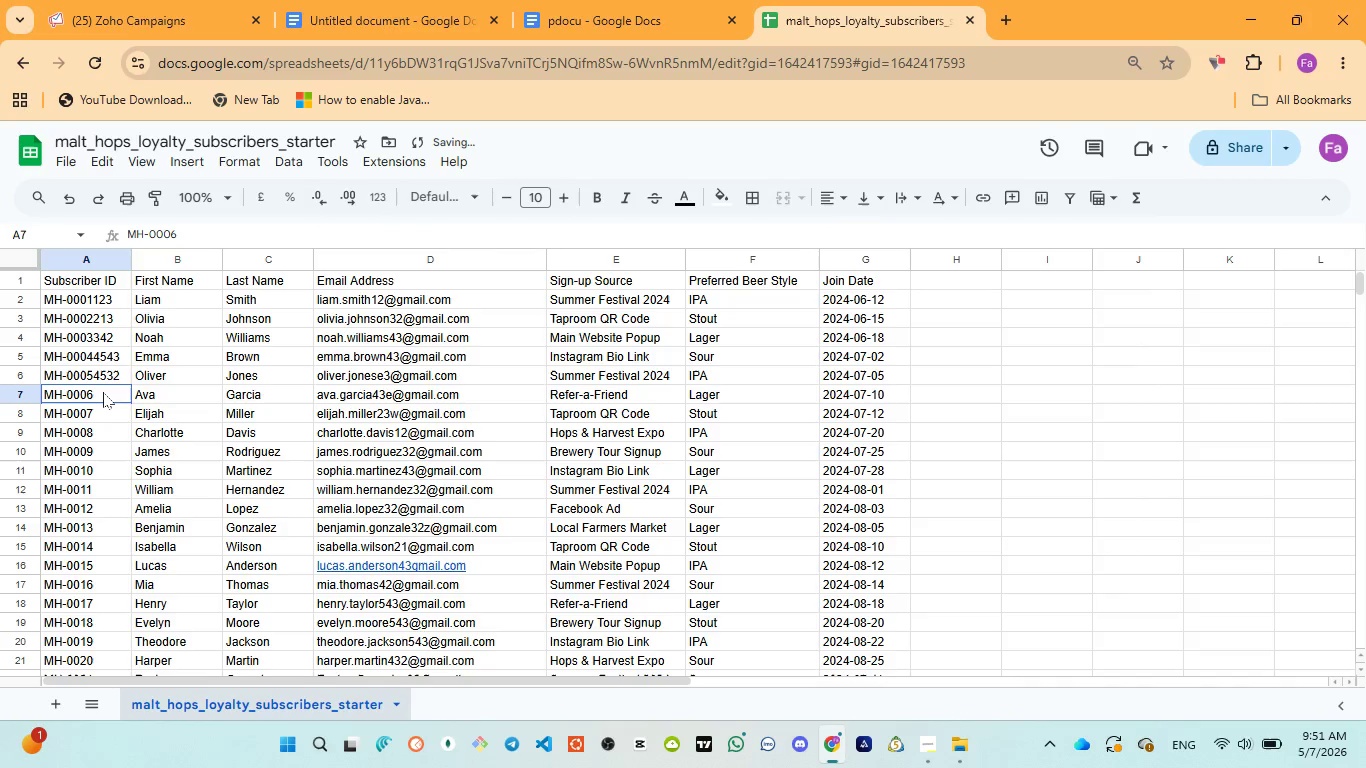 
double_click([103, 392])
 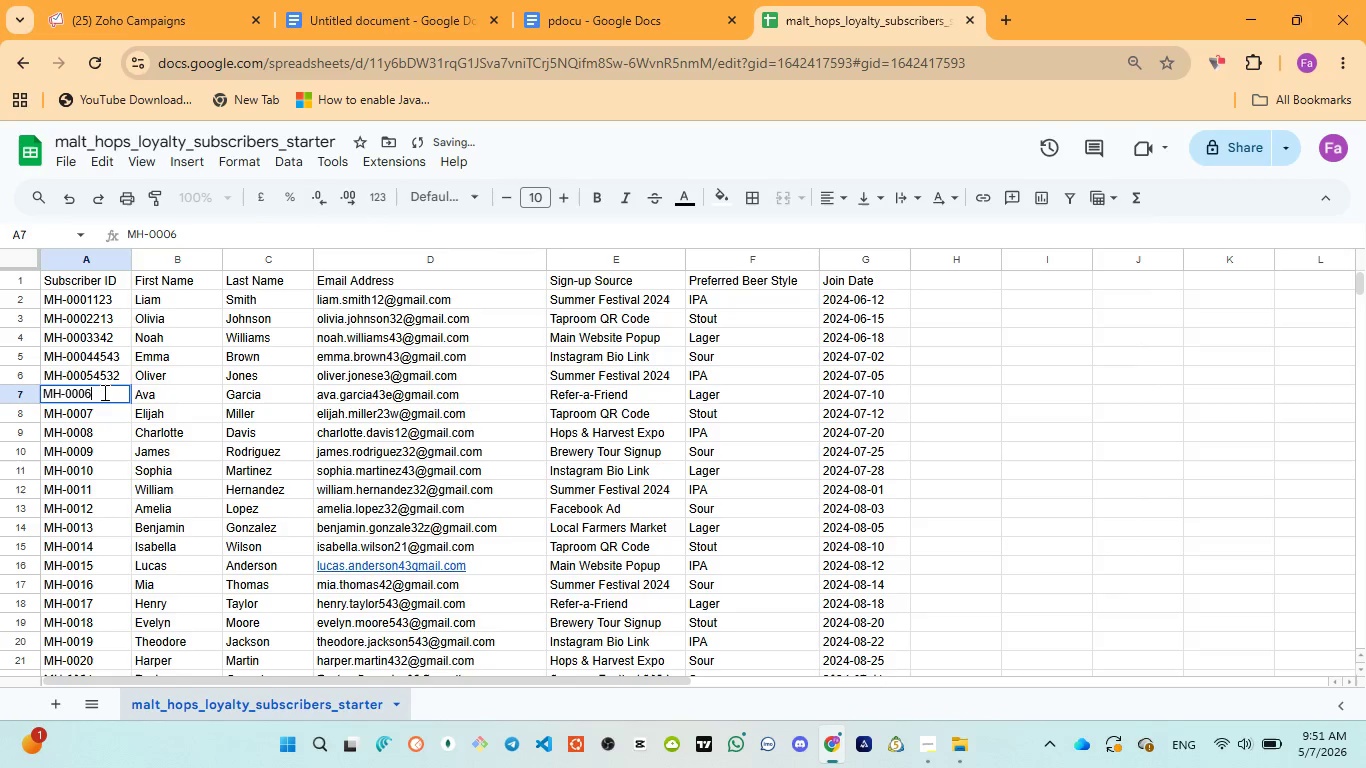 
type(4563)
 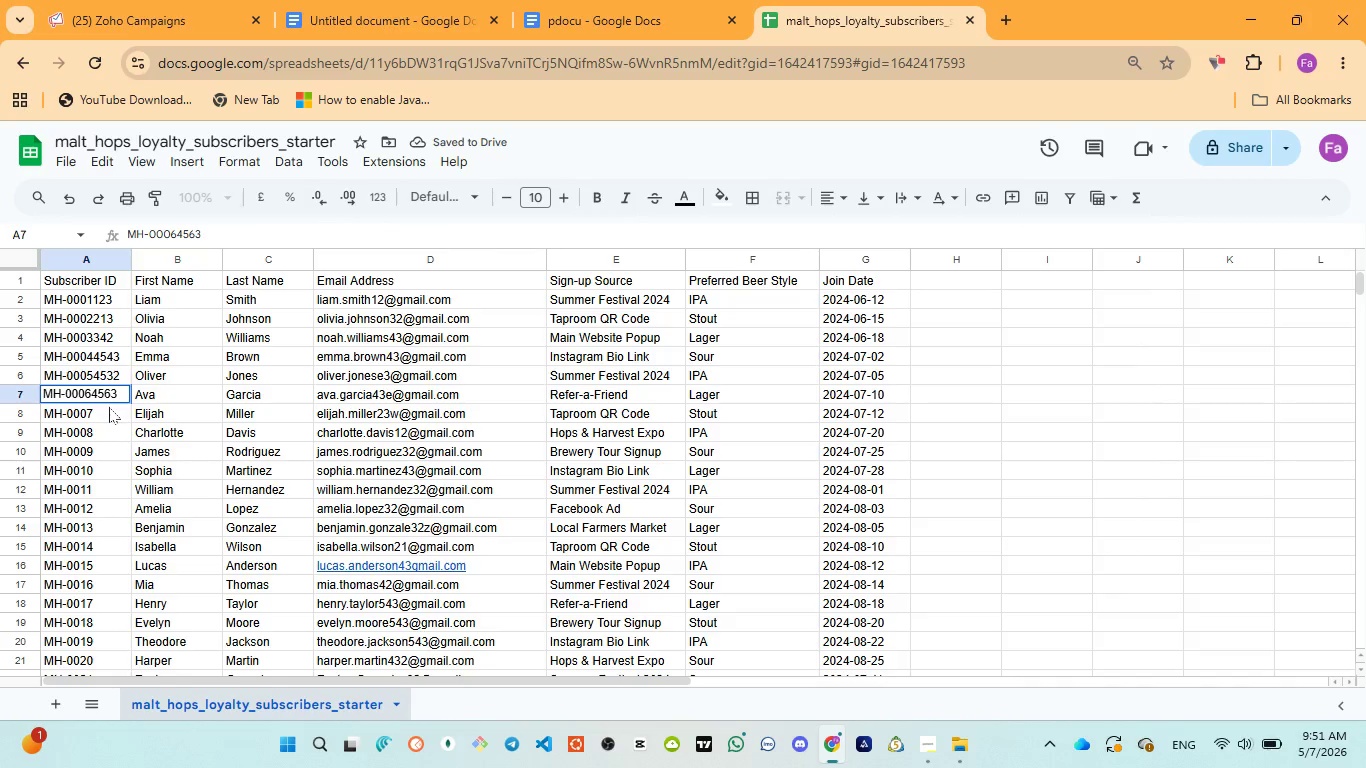 
double_click([109, 407])
 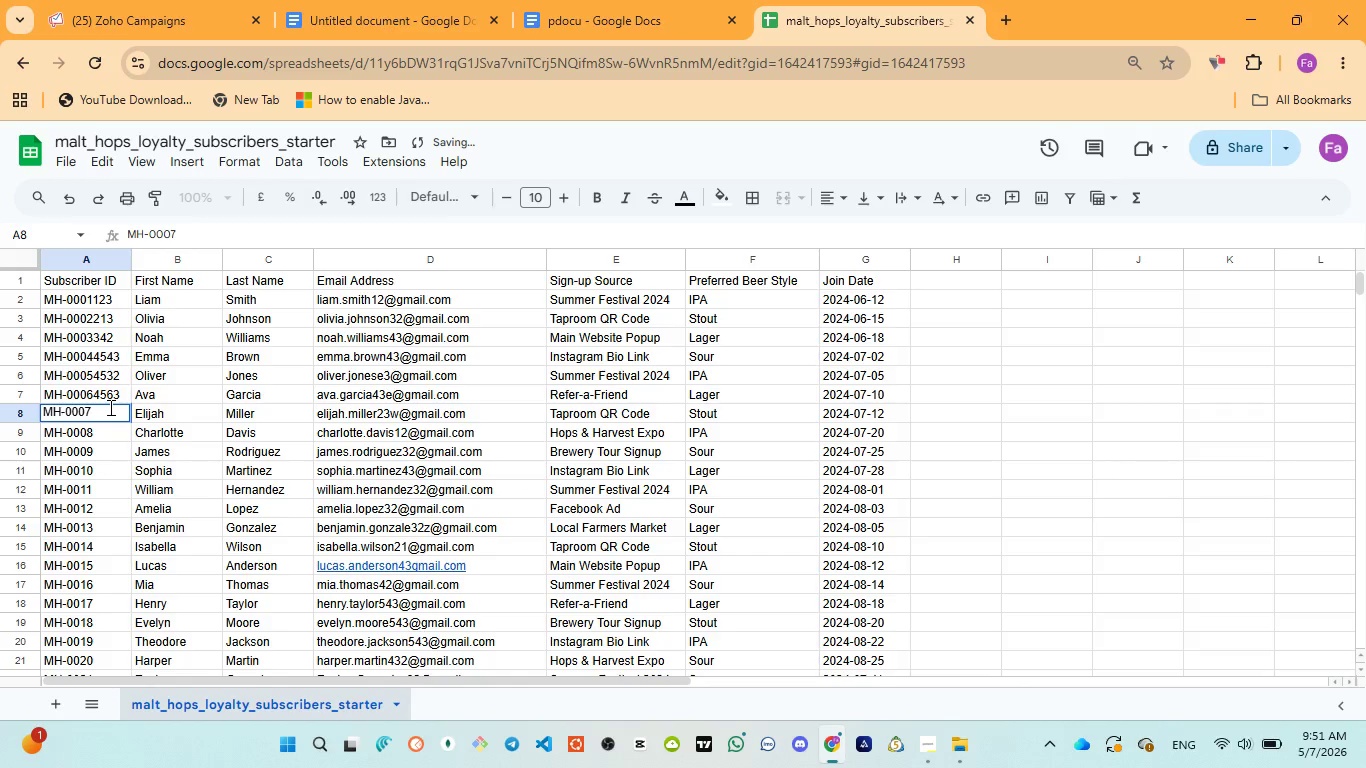 
type(4354)
 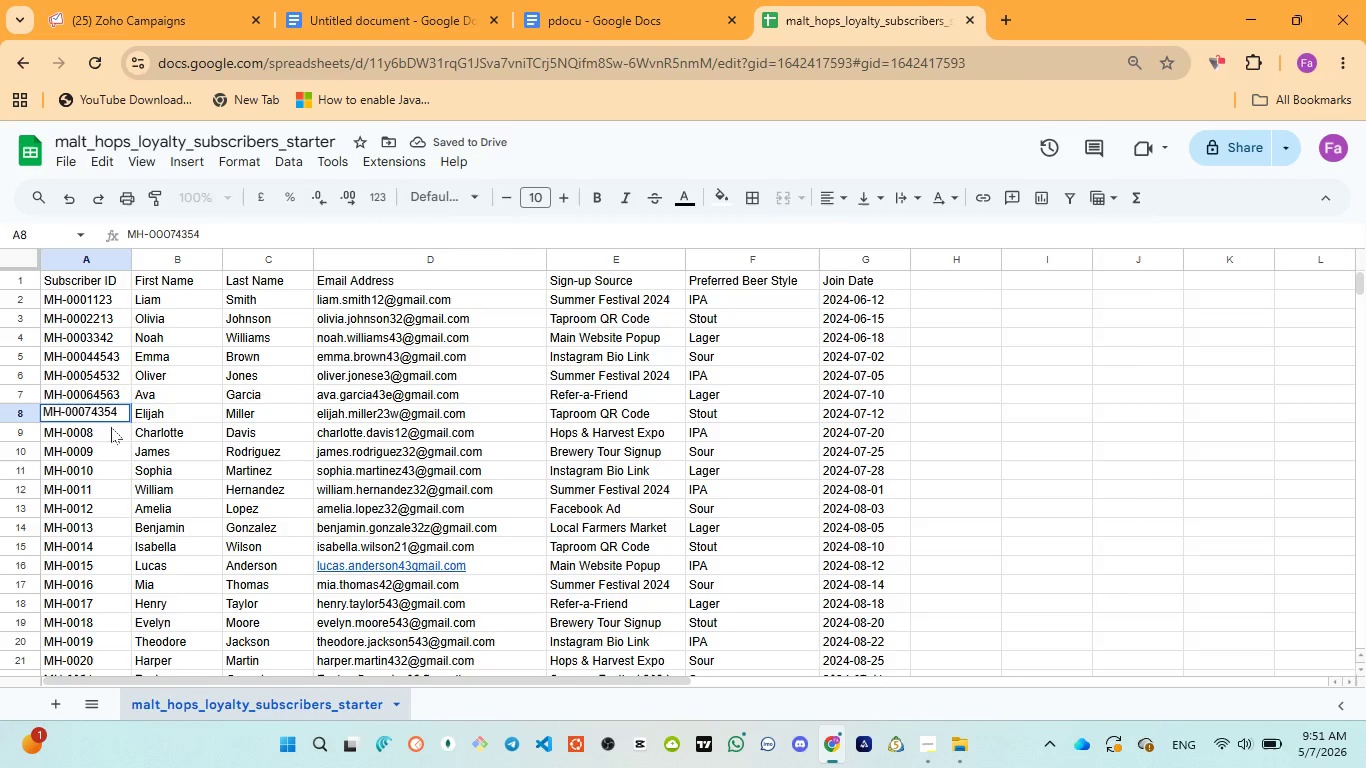 
double_click([111, 427])
 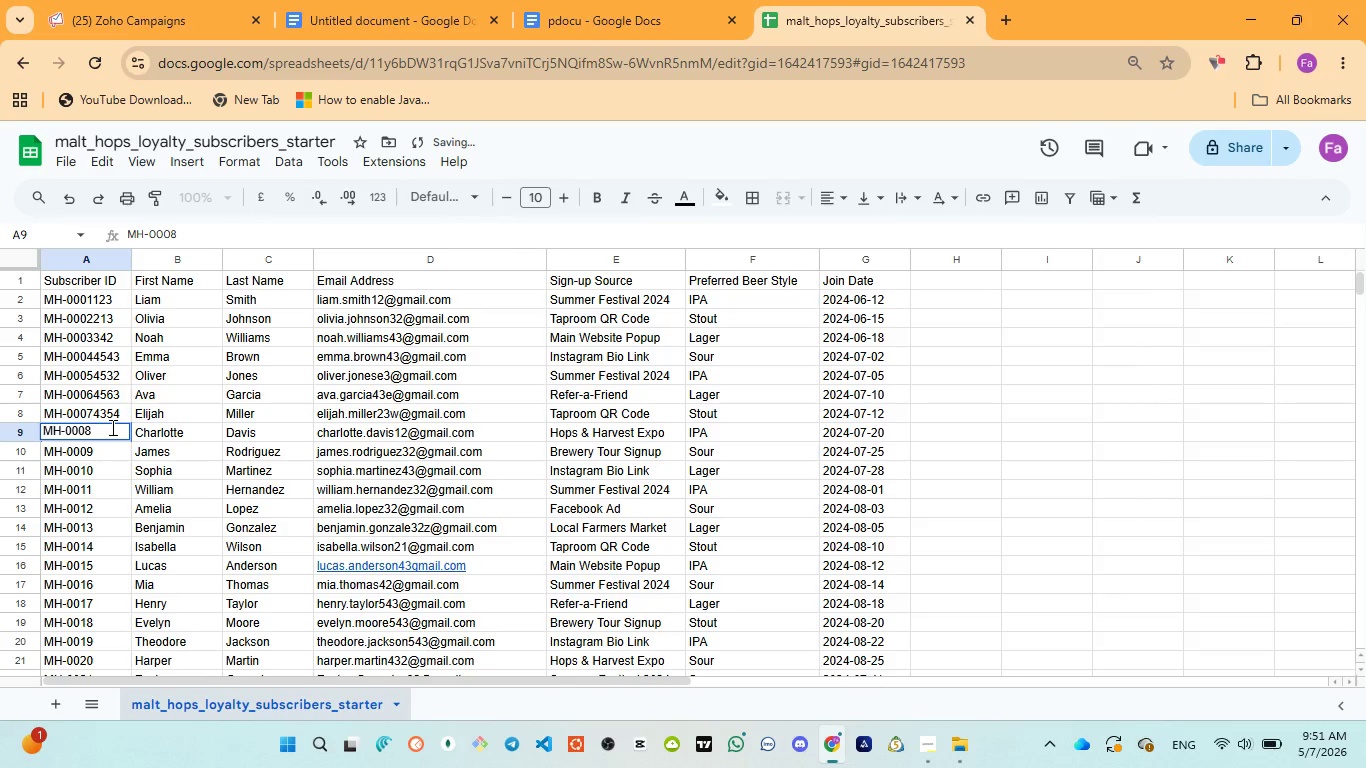 
type(6543)
 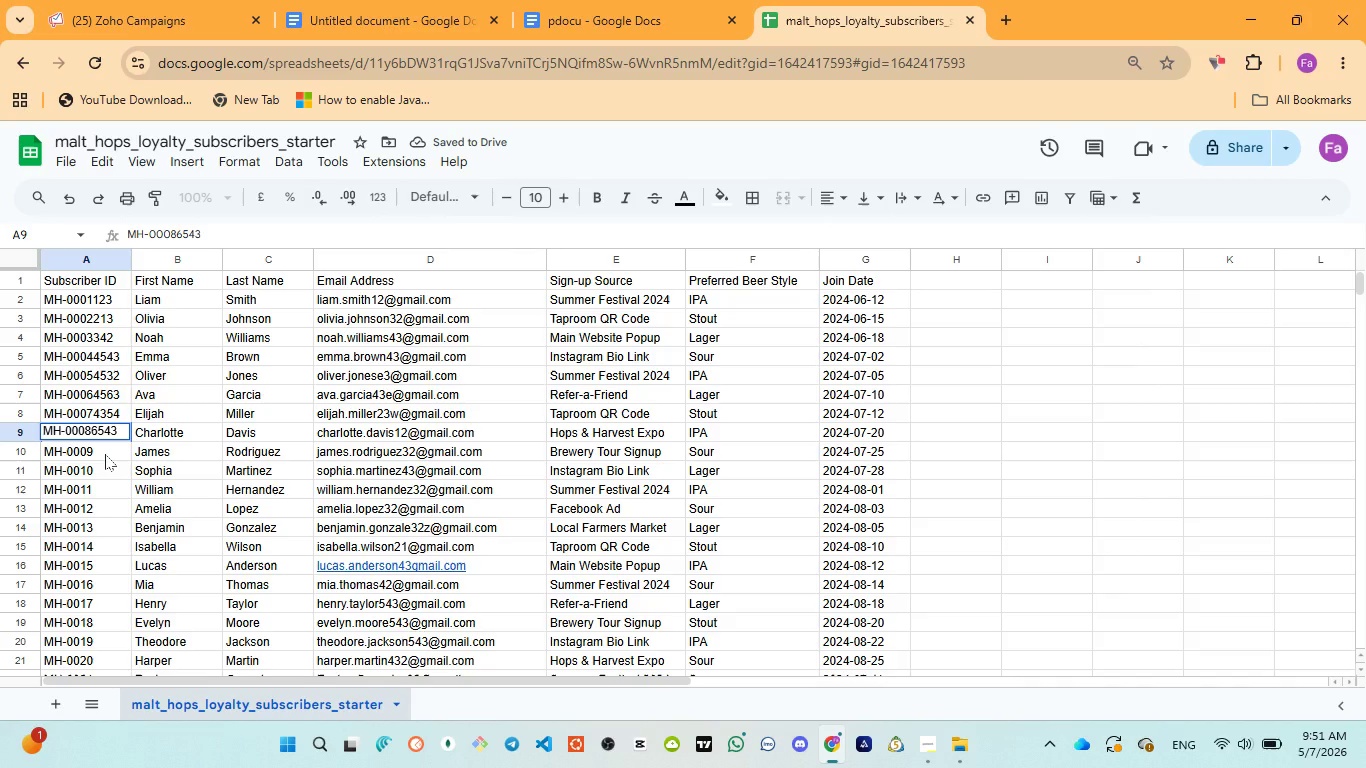 
left_click([105, 454])
 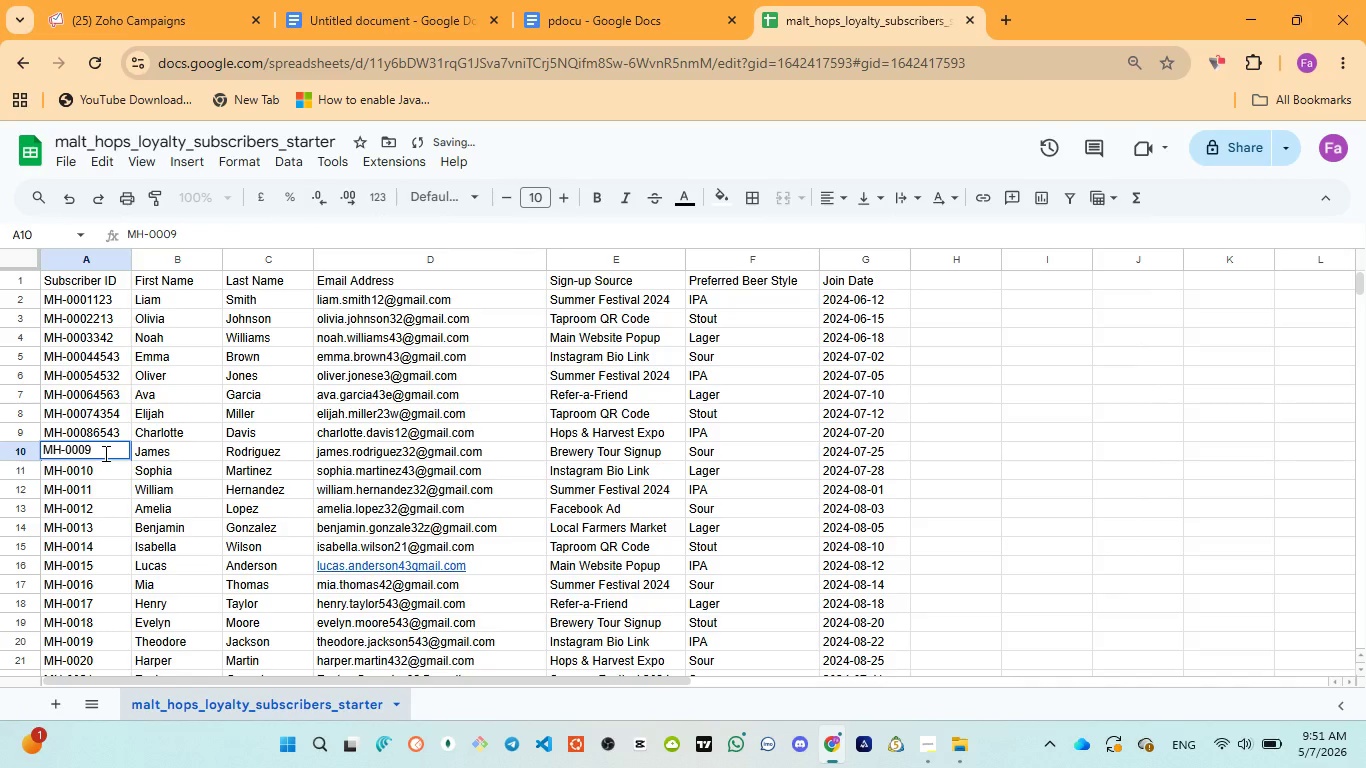 
type(4563)
 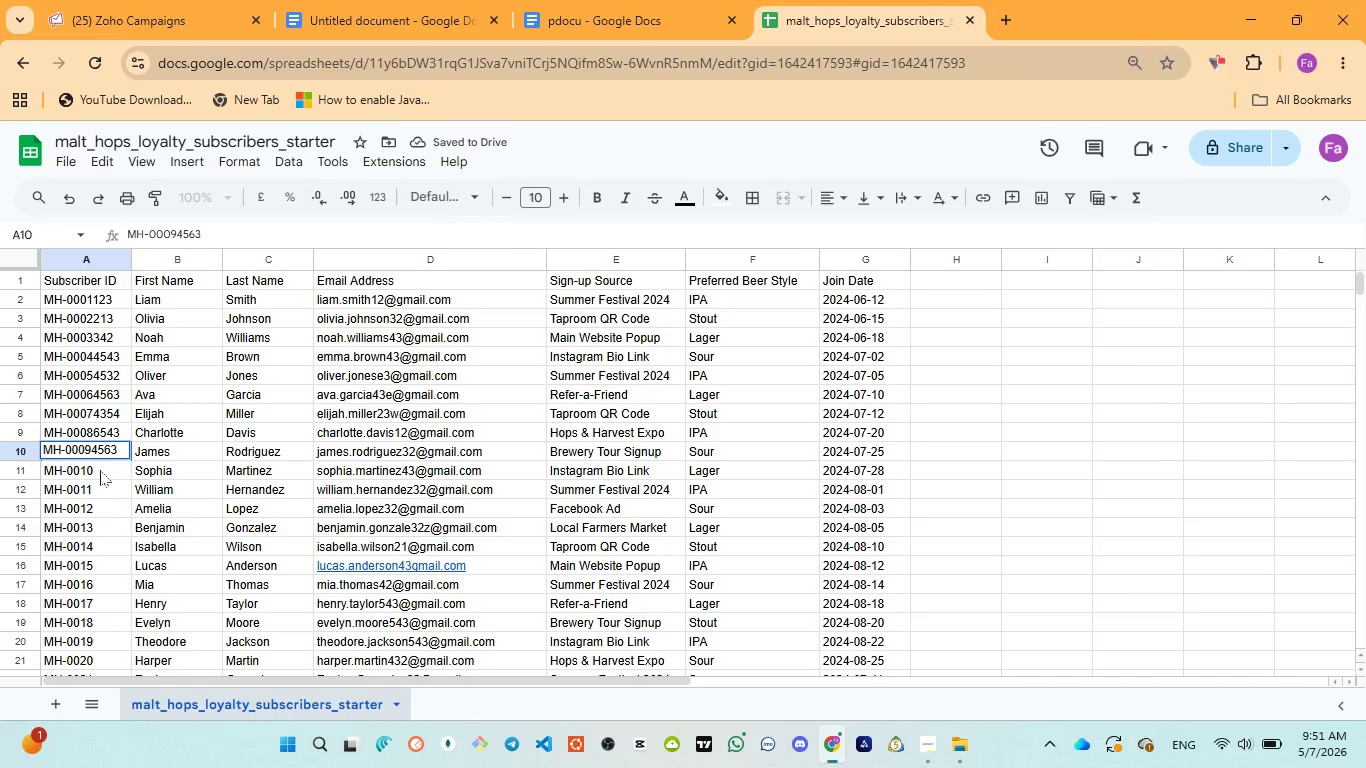 
double_click([100, 470])
 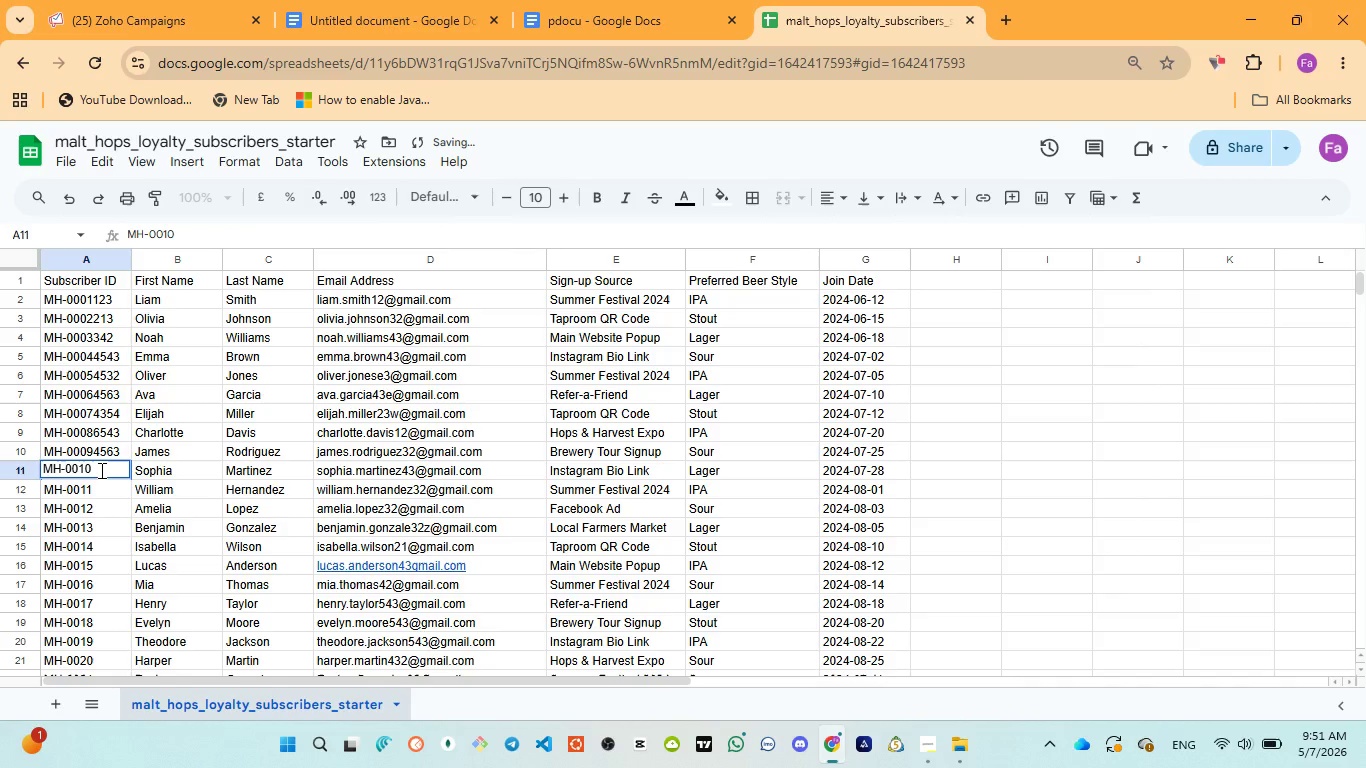 
type(3452)
 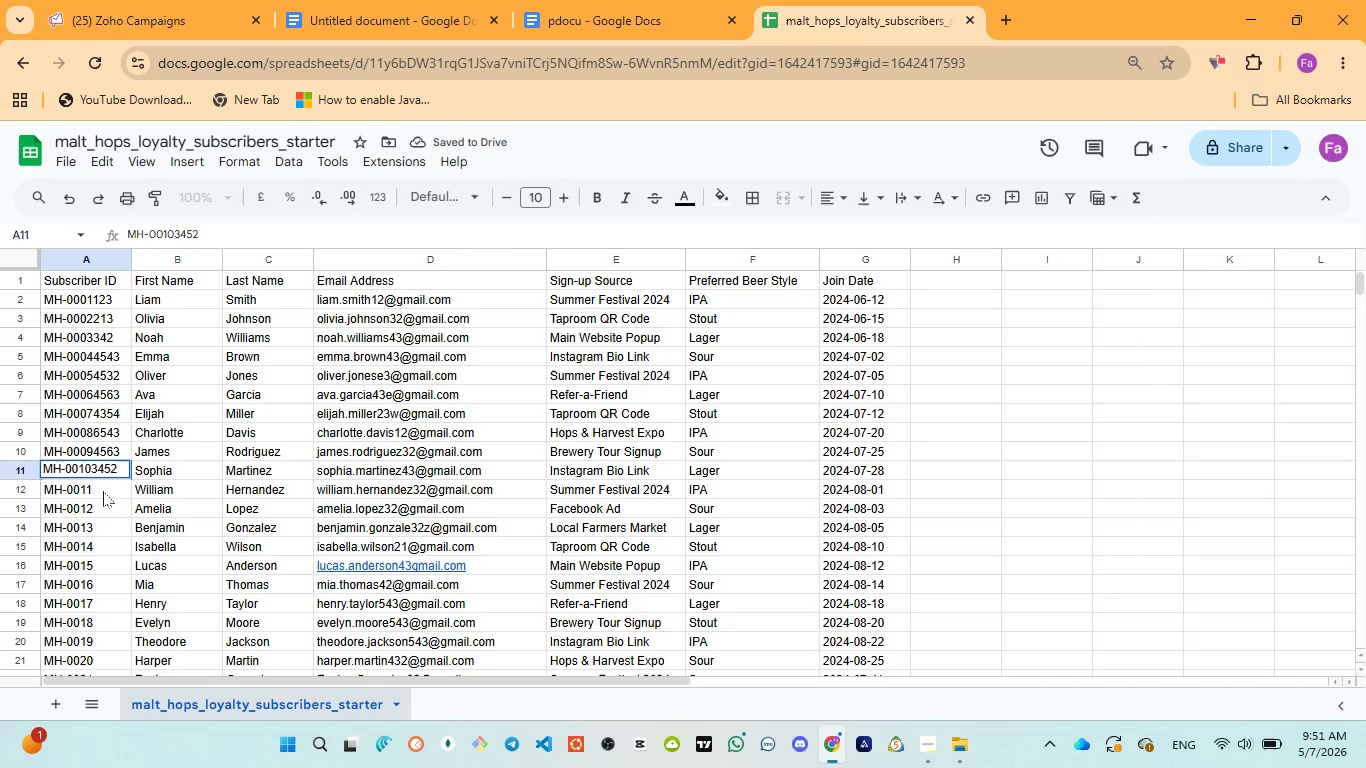 
double_click([103, 491])
 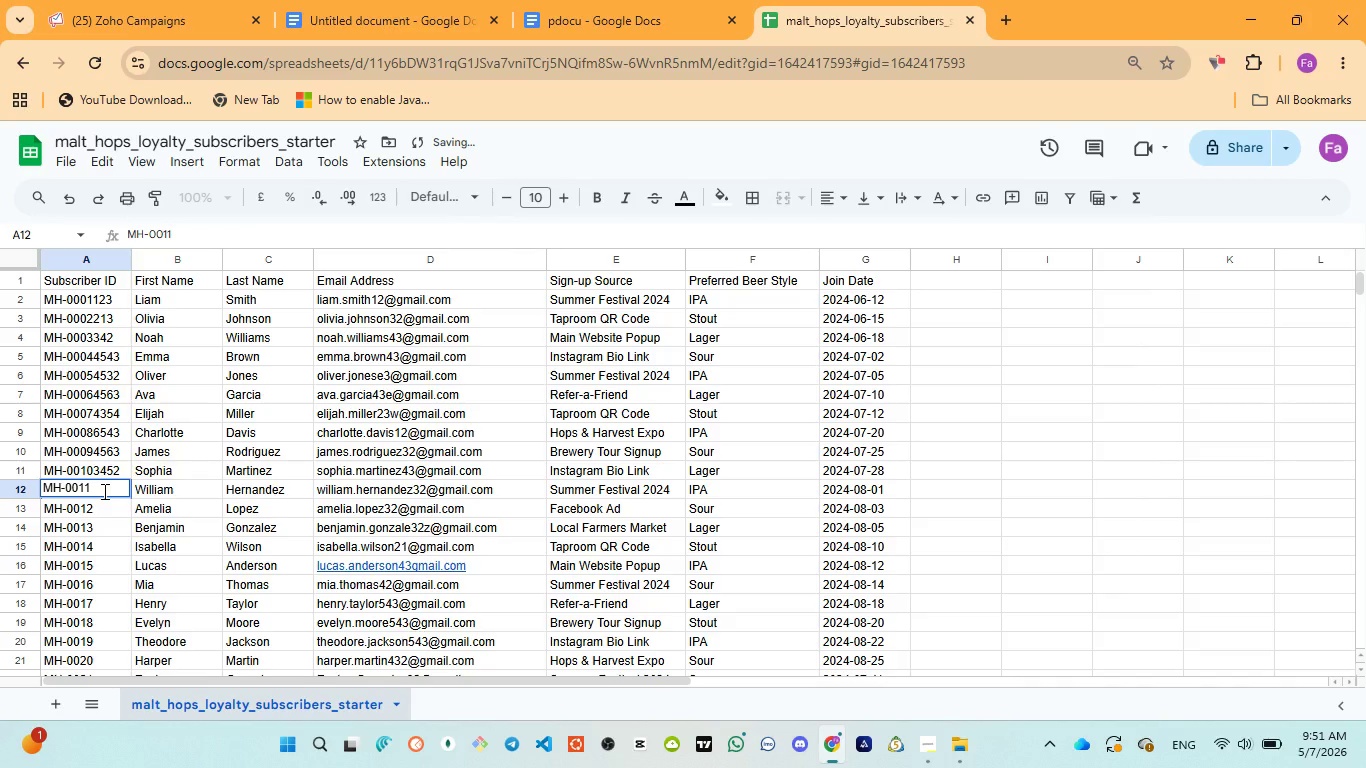 
type(432)
 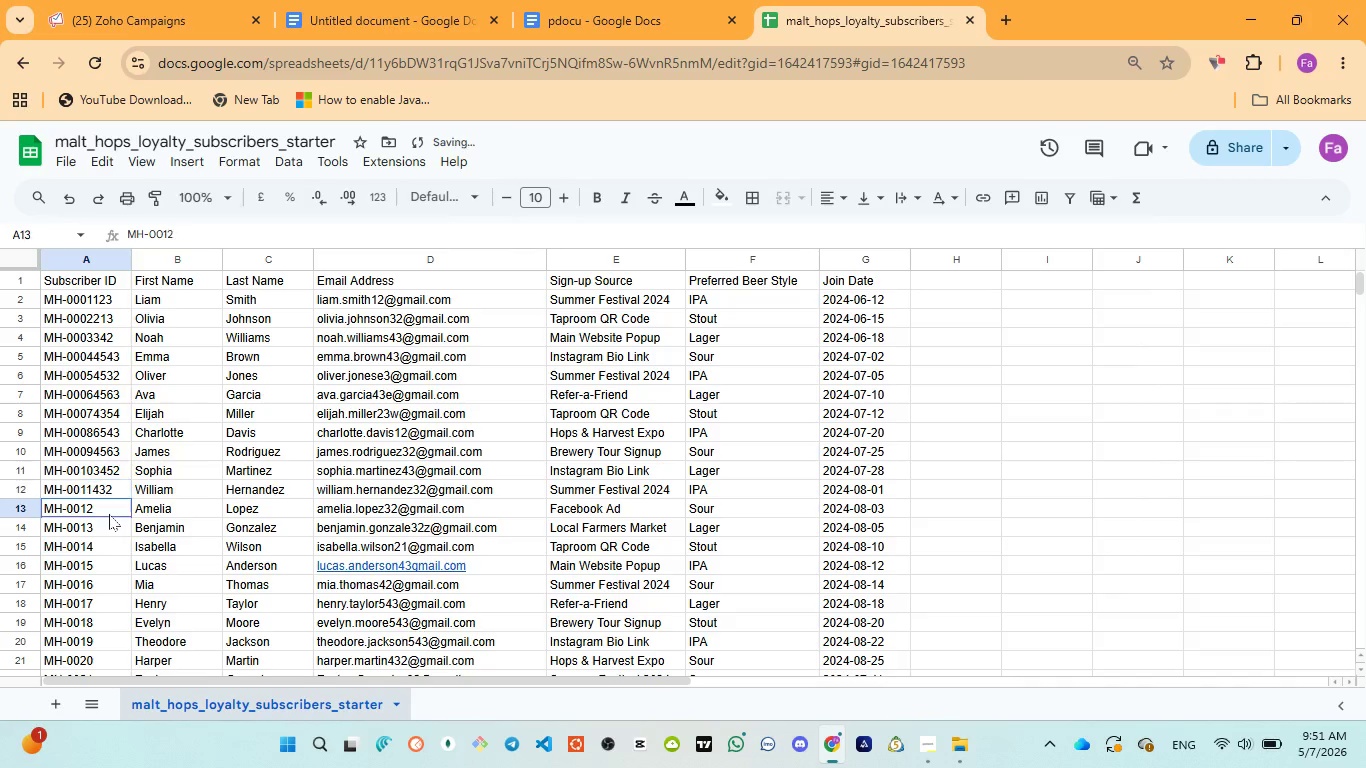 
double_click([109, 514])
 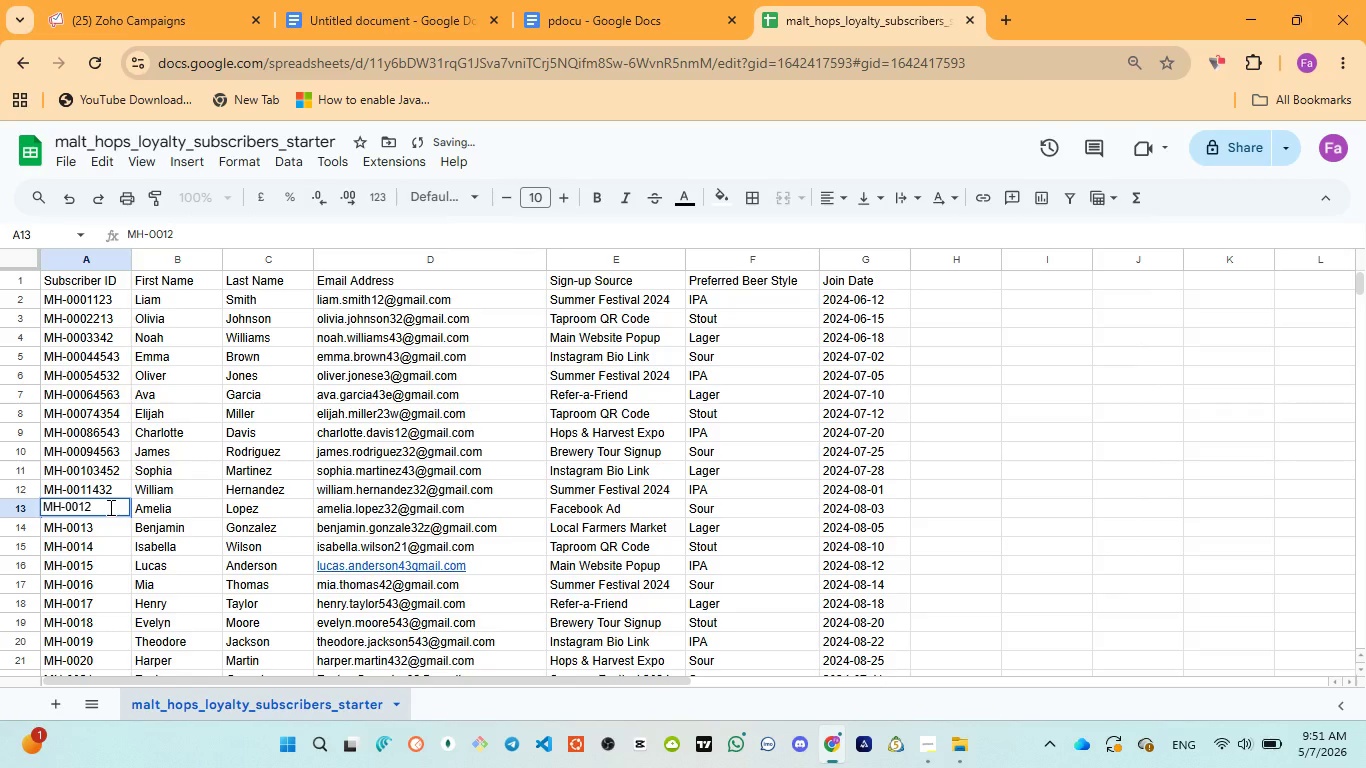 
type(4323)
 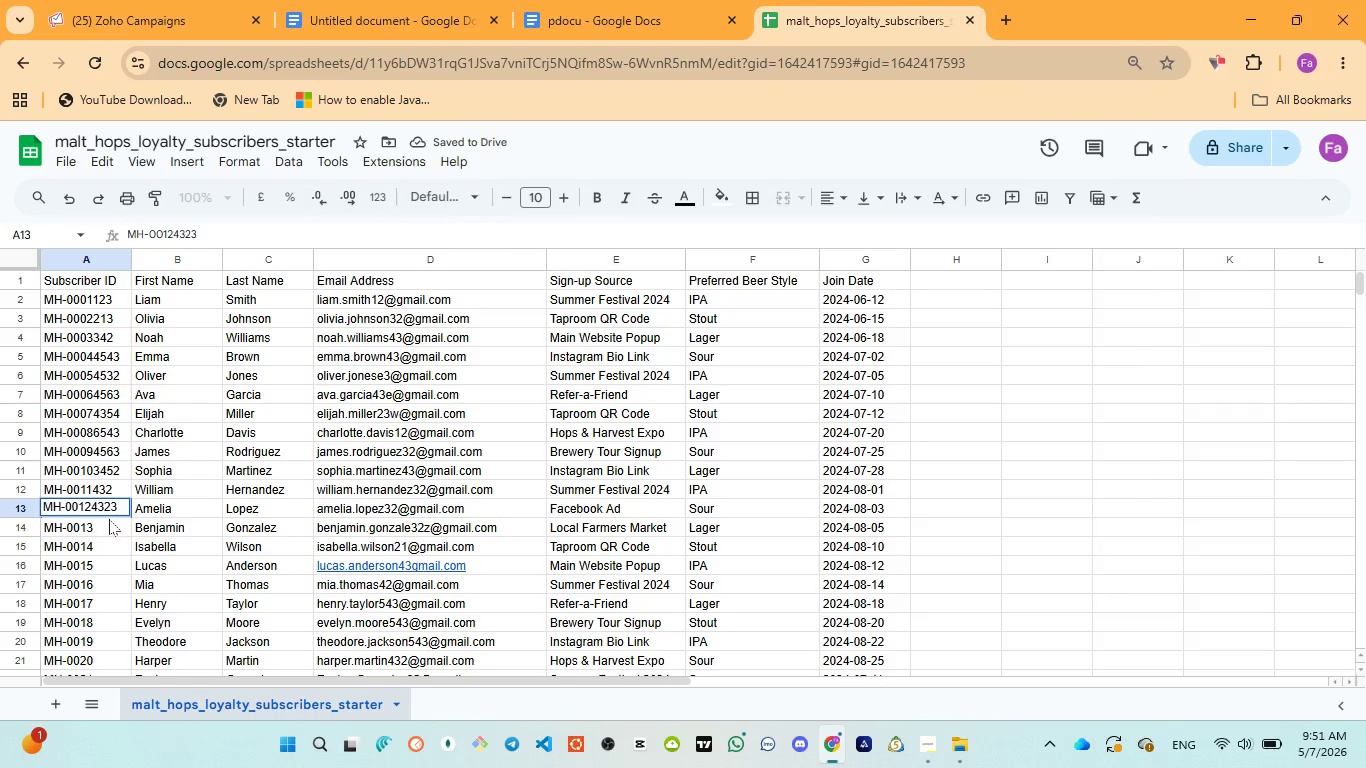 
left_click([109, 519])
 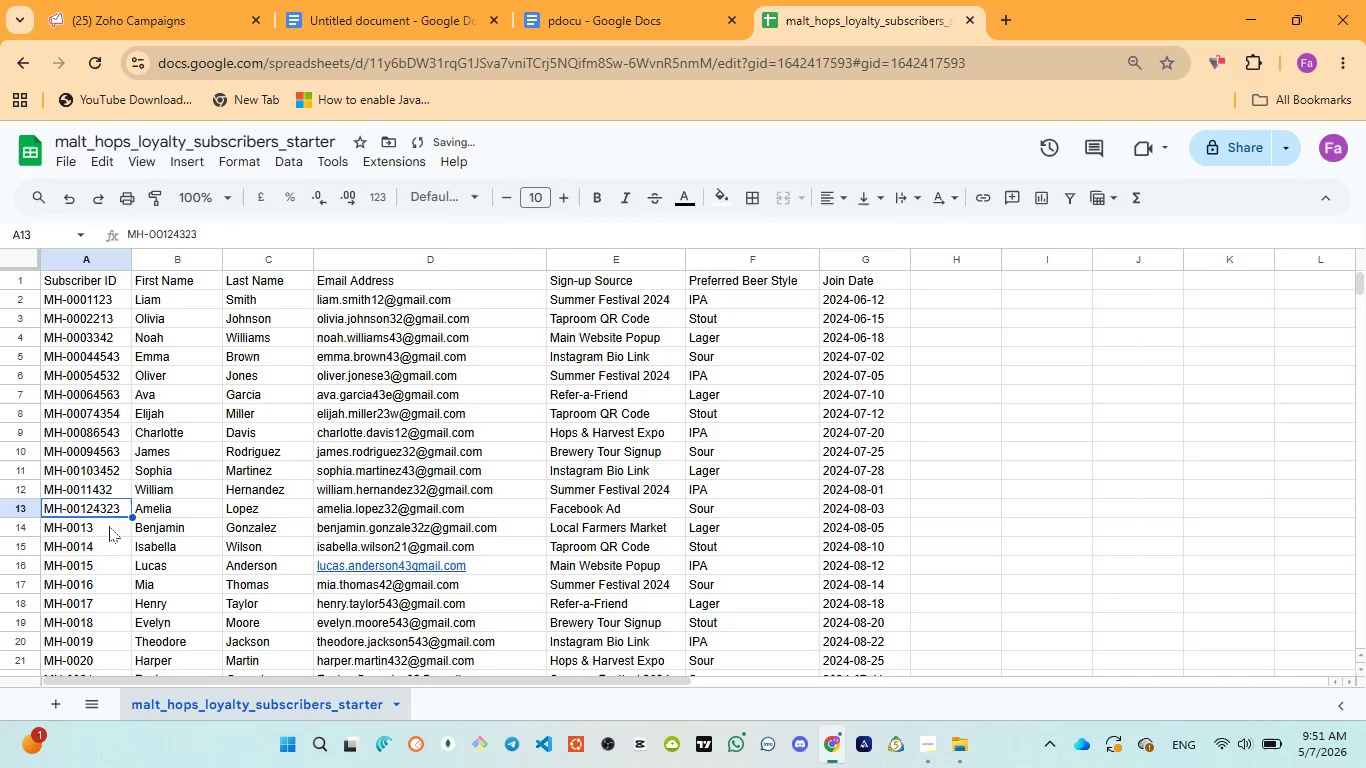 
double_click([109, 526])
 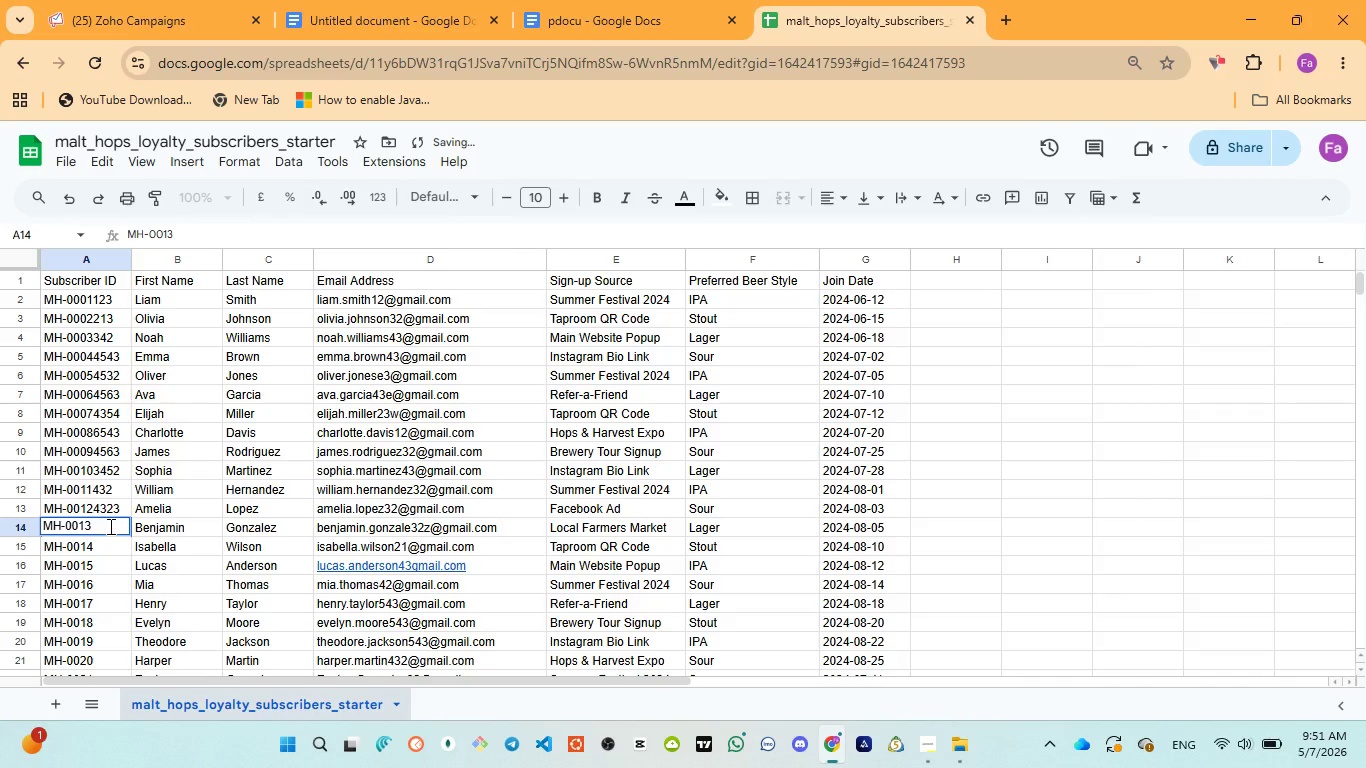 
type(3212)
 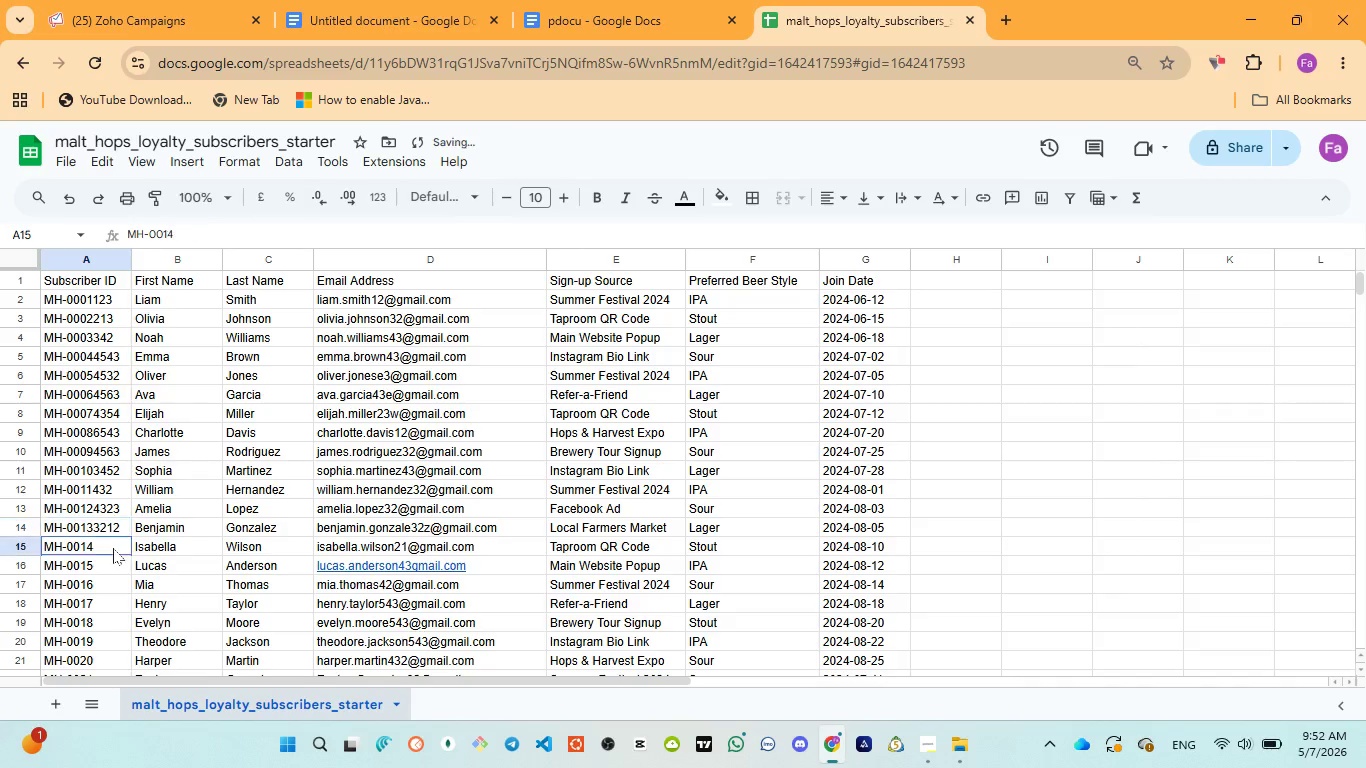 
double_click([113, 548])
 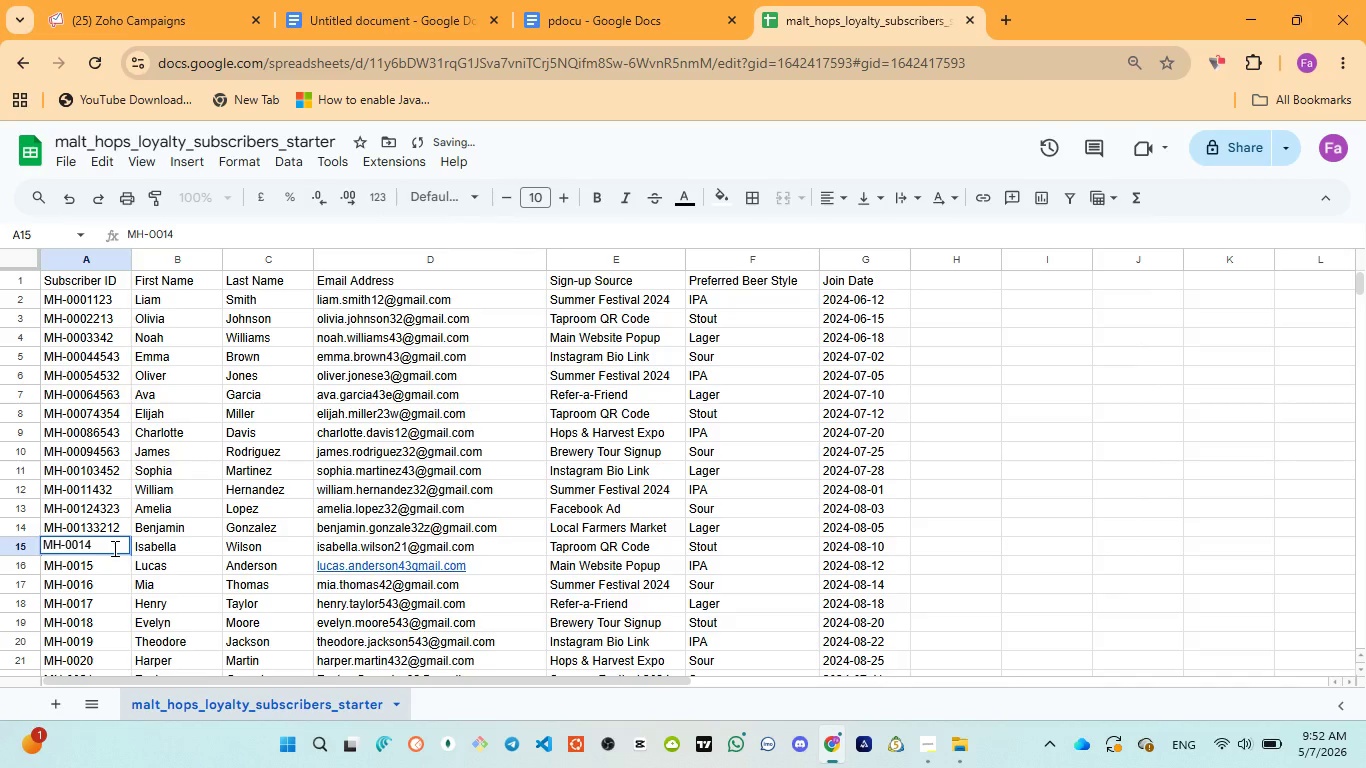 
type(2123)
 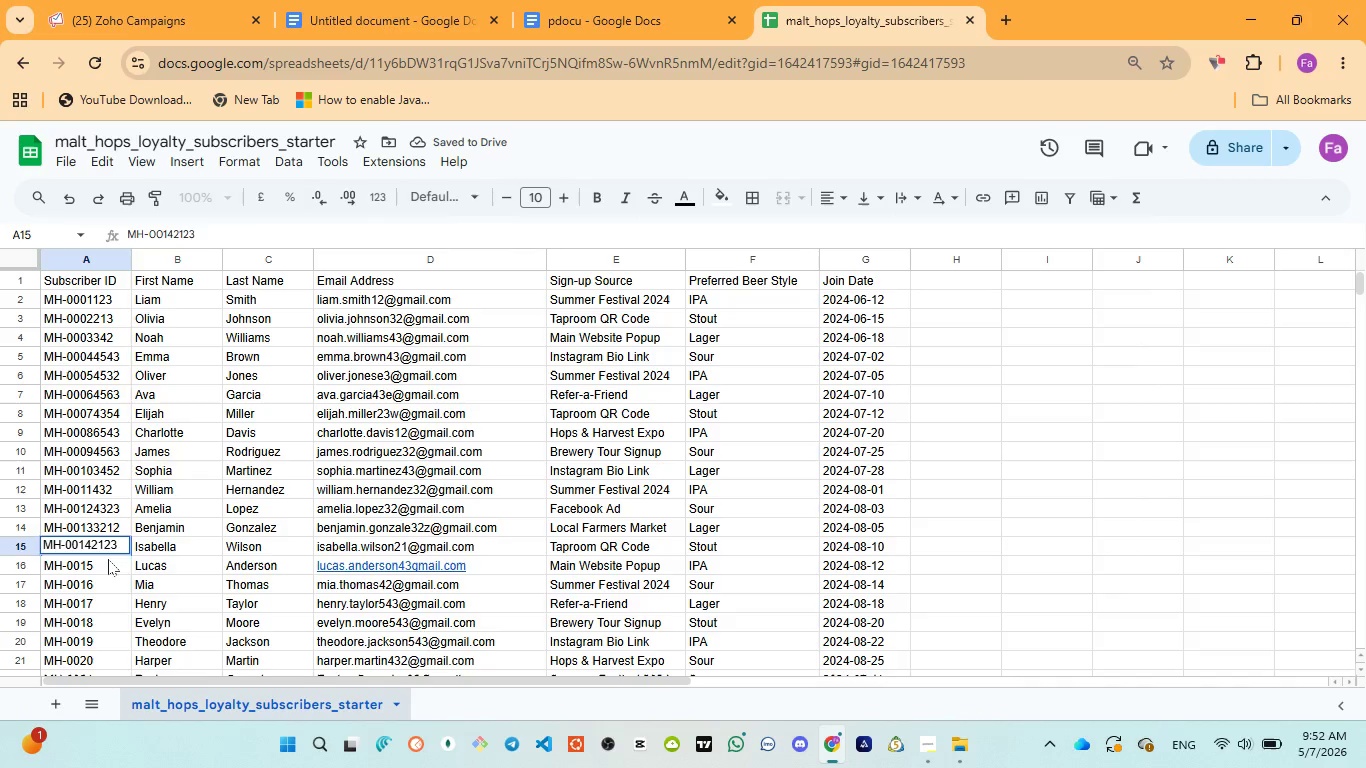 
double_click([108, 559])
 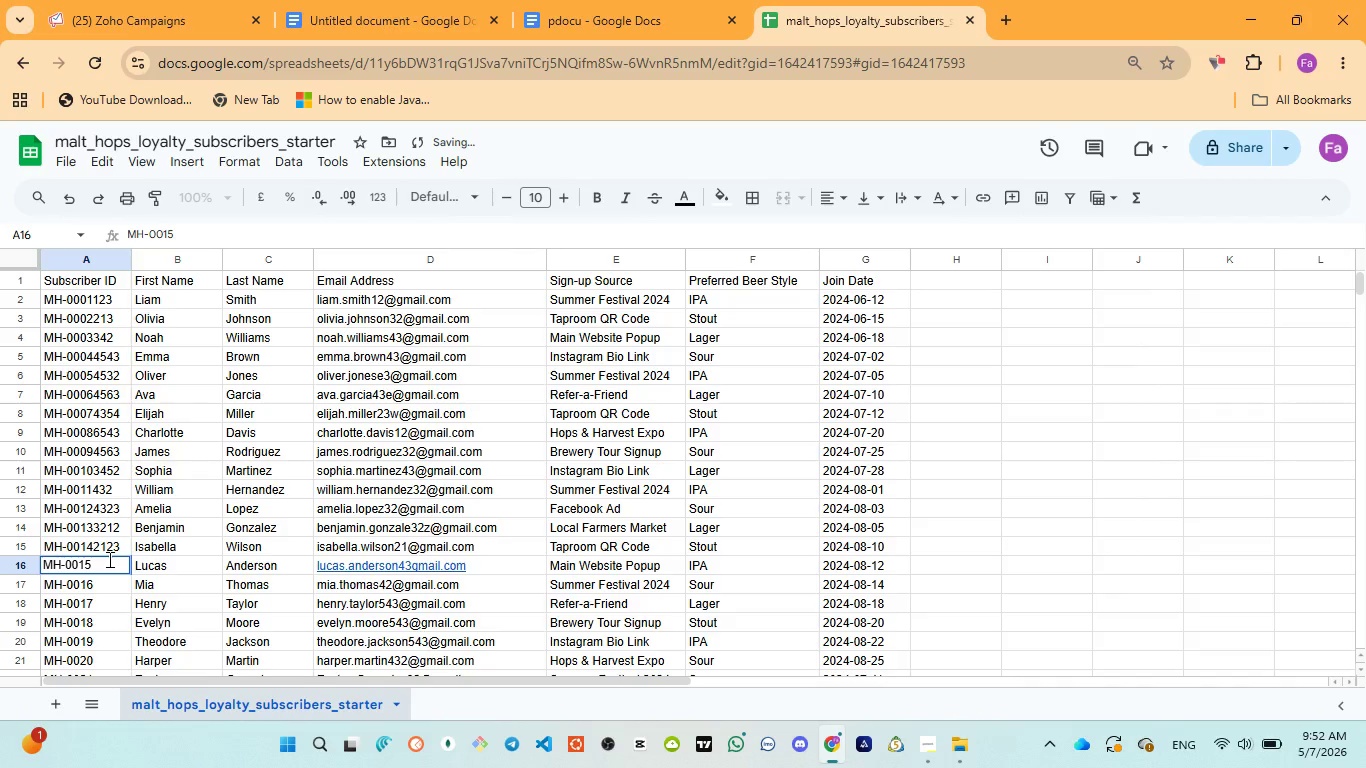 
type(123)
 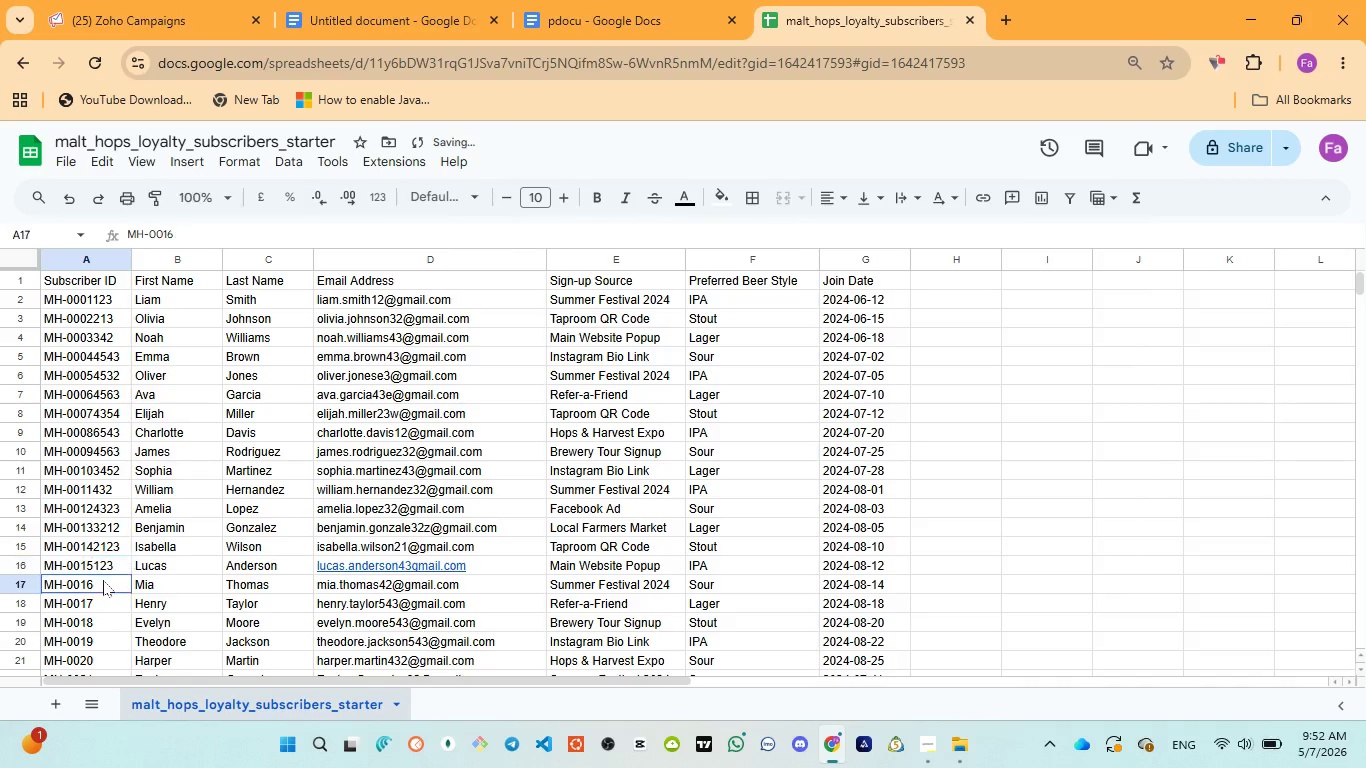 
double_click([103, 580])
 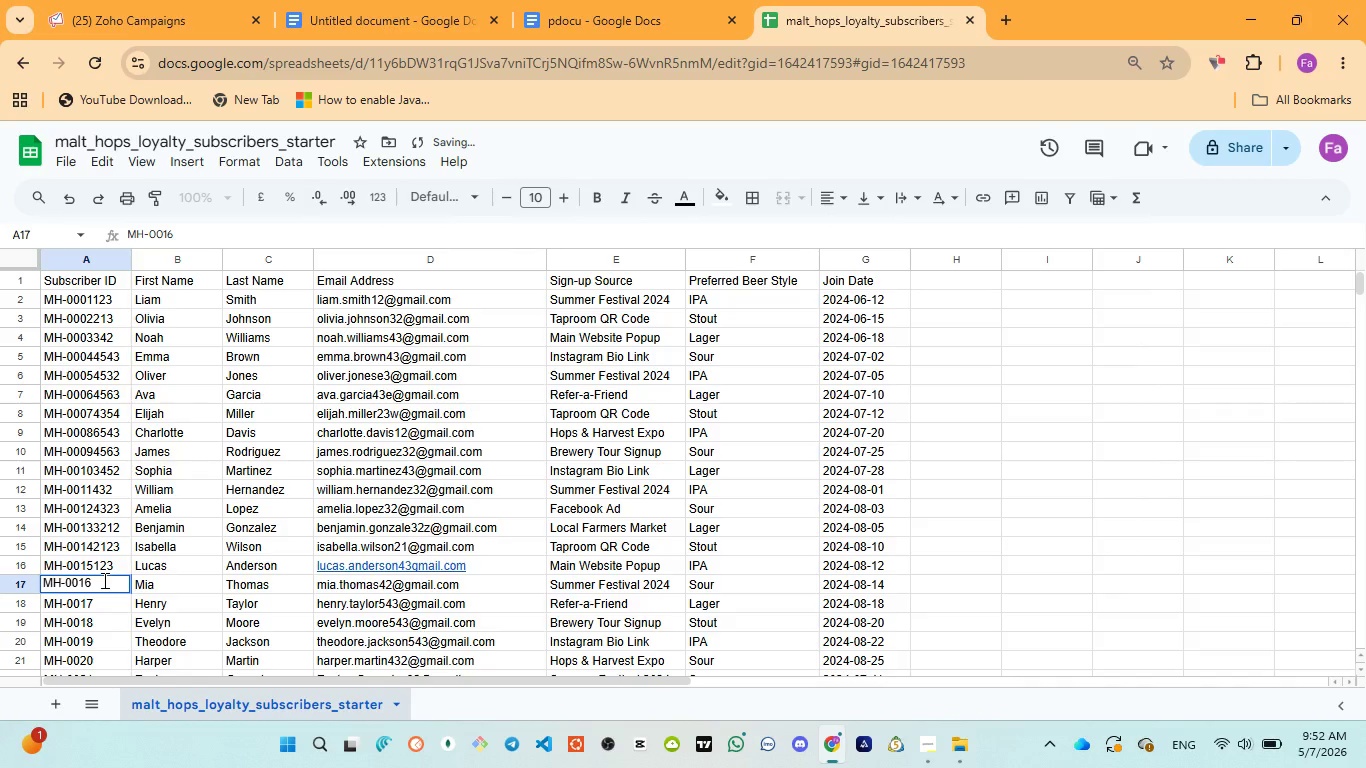 
type(1234)
 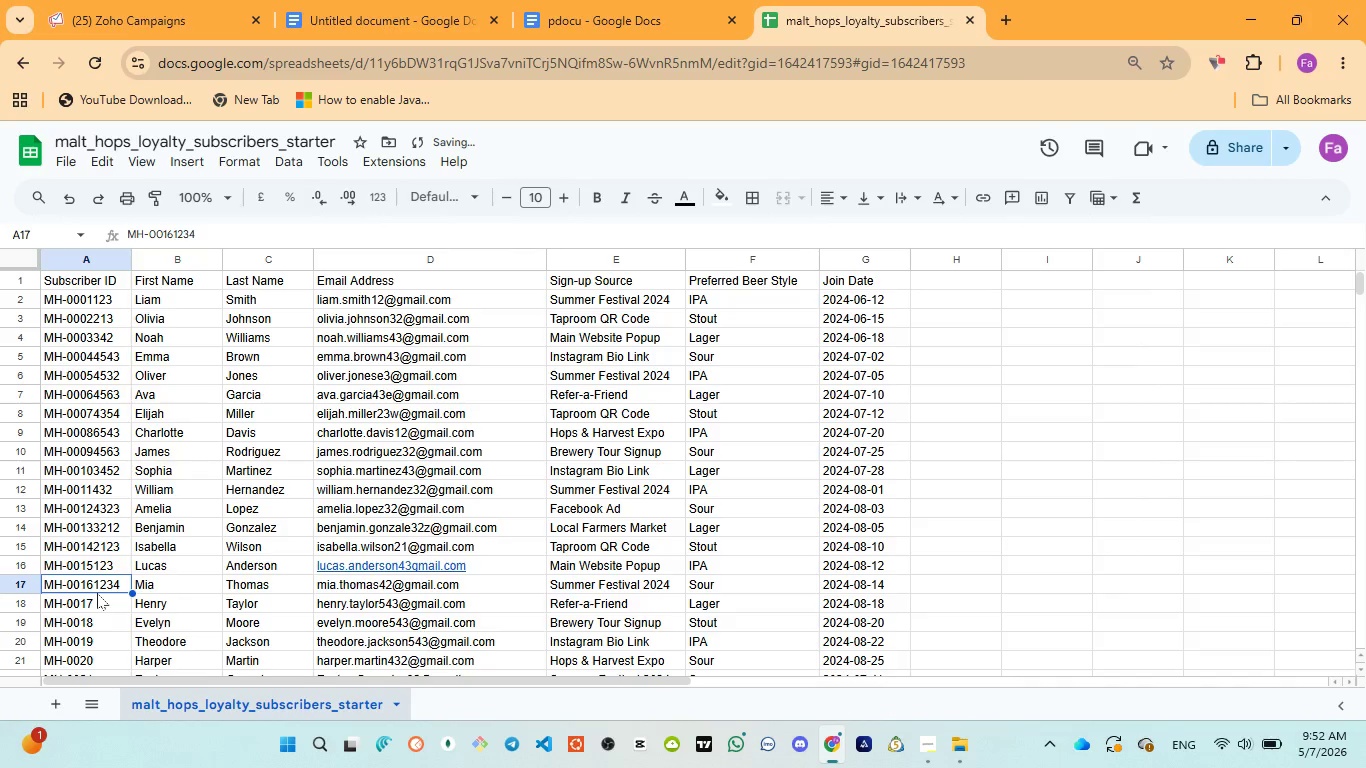 
double_click([97, 593])
 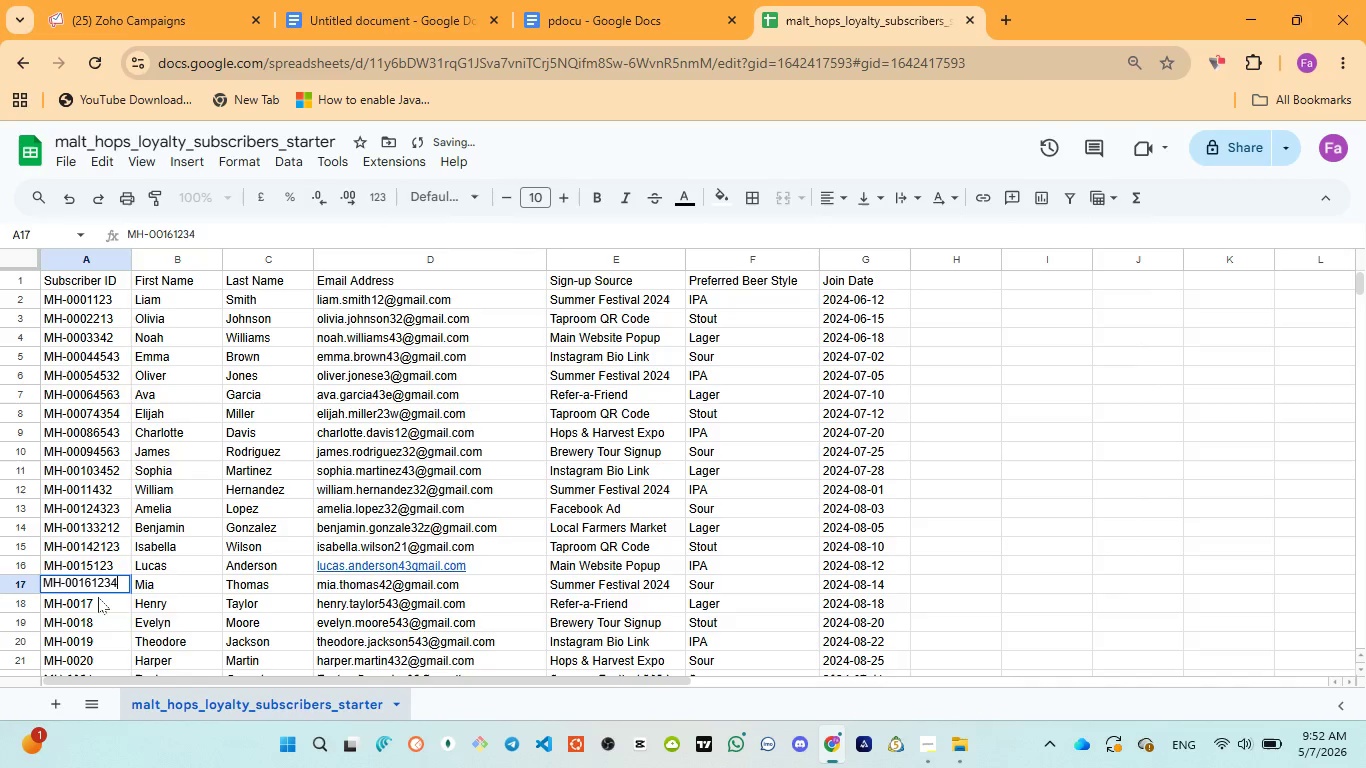 
left_click([98, 598])
 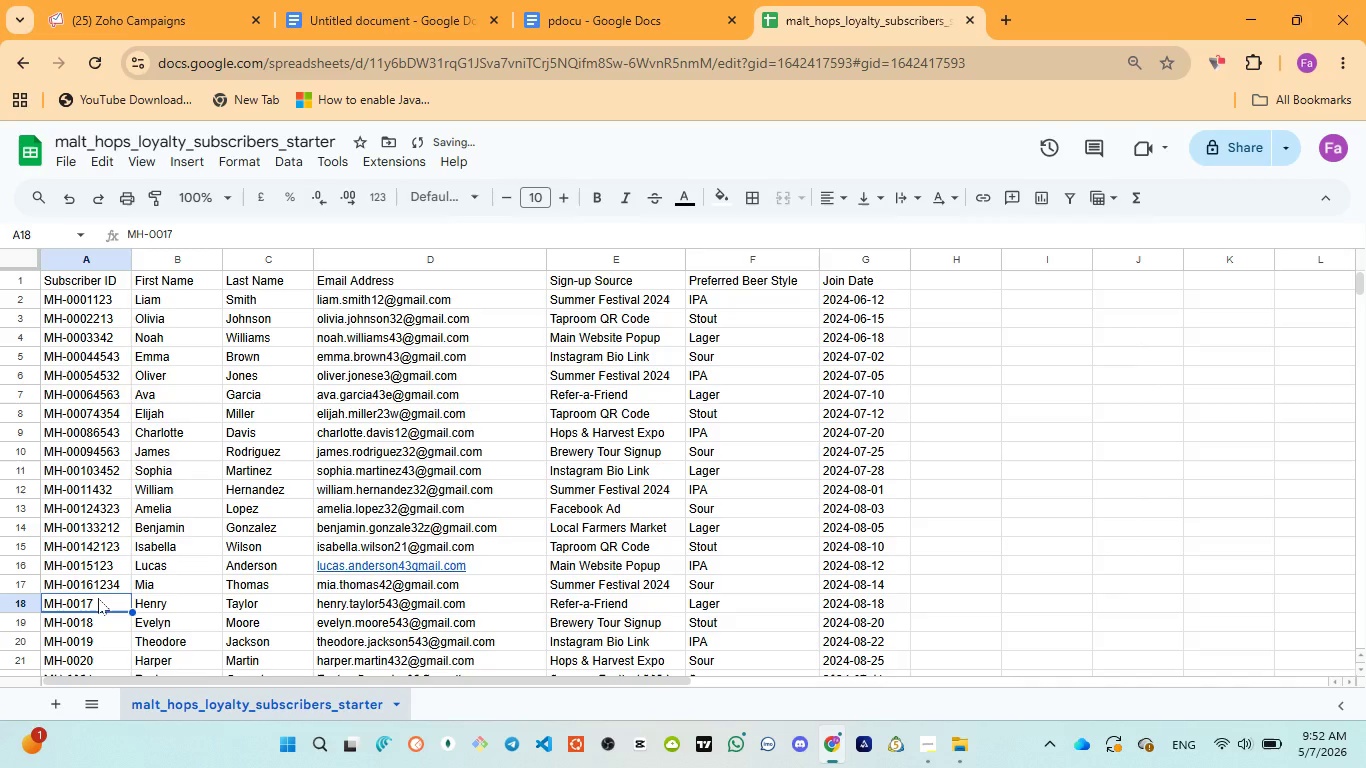 
double_click([98, 598])
 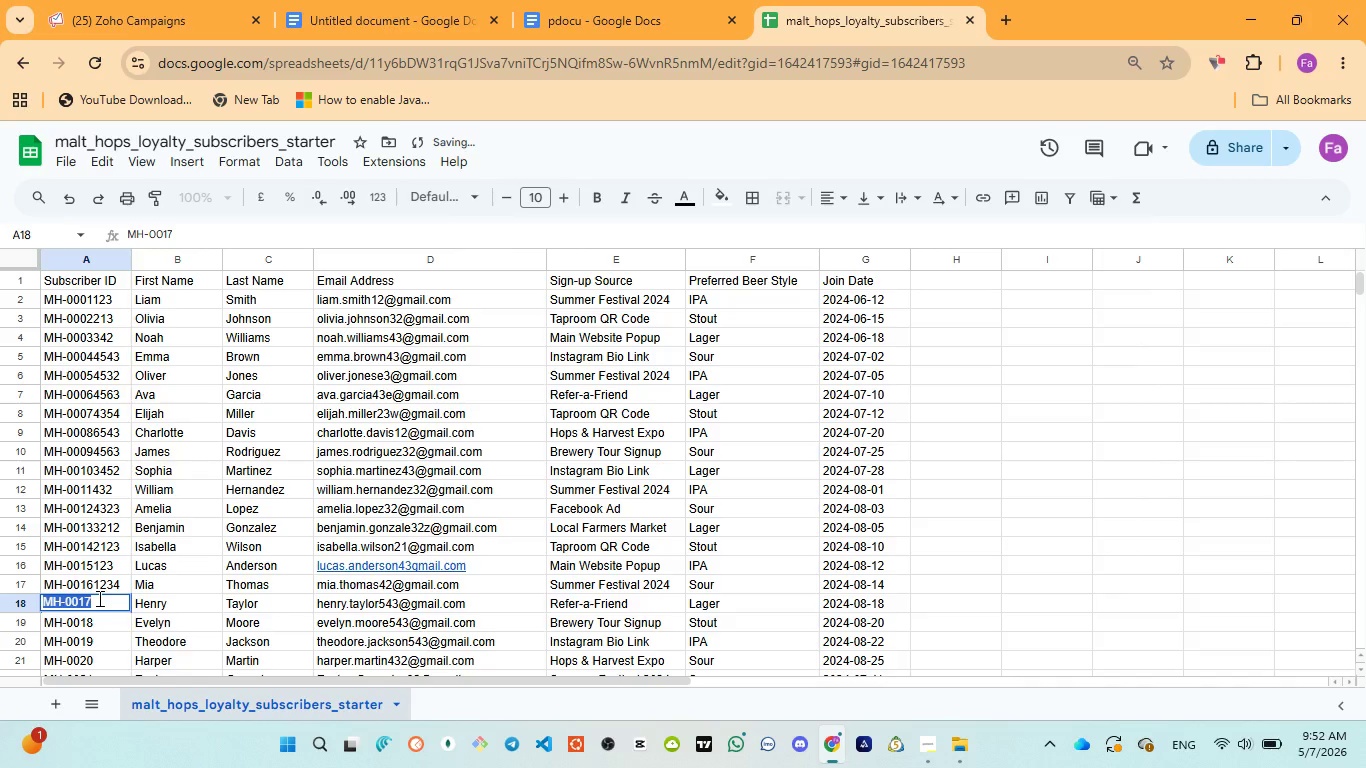 
triple_click([98, 598])
 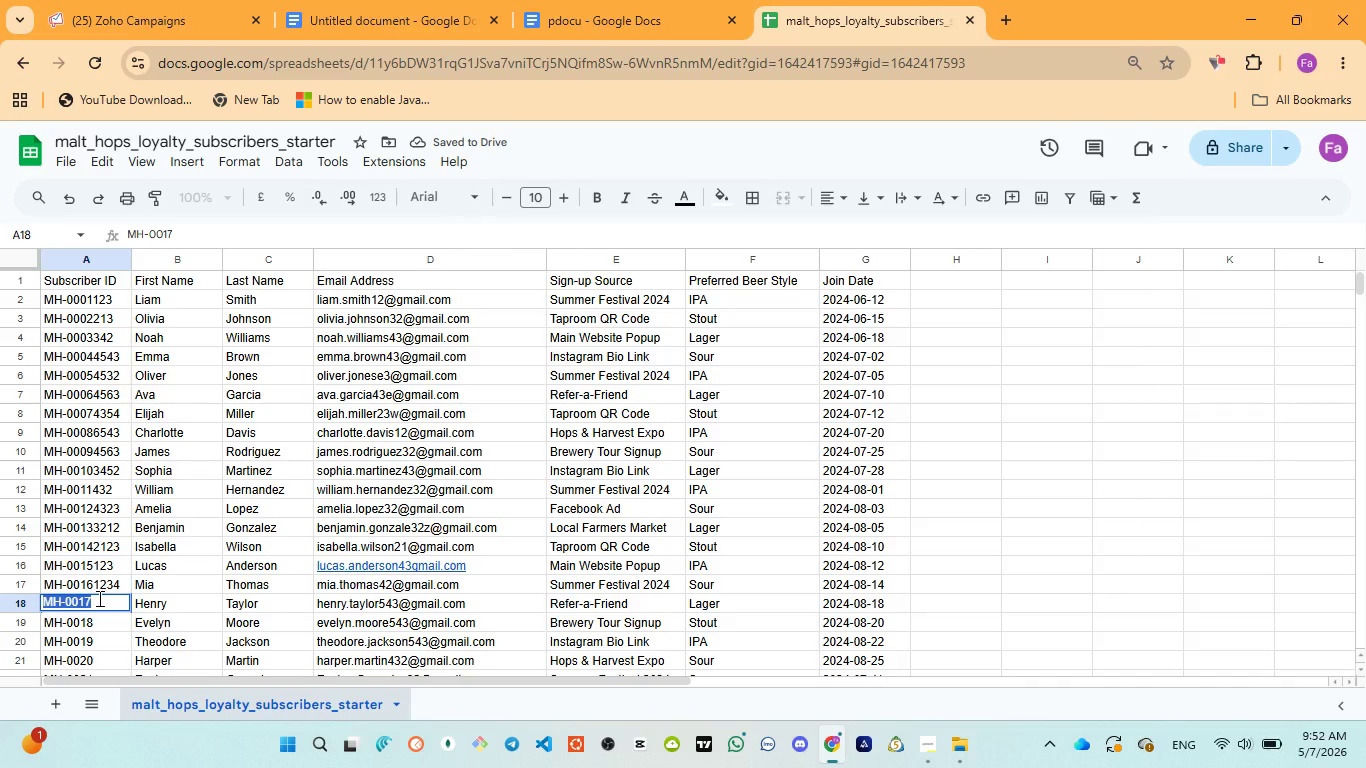 
left_click([98, 598])
 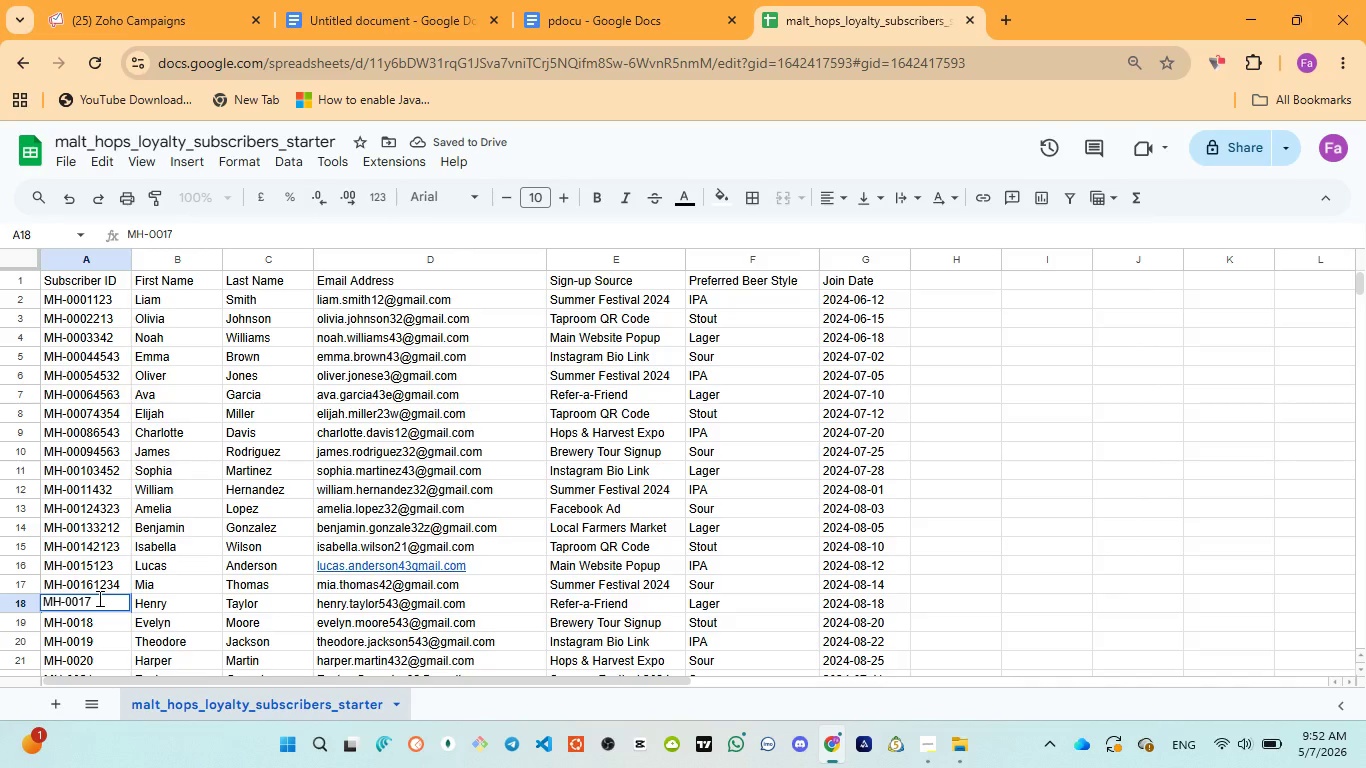 
type(1234)
 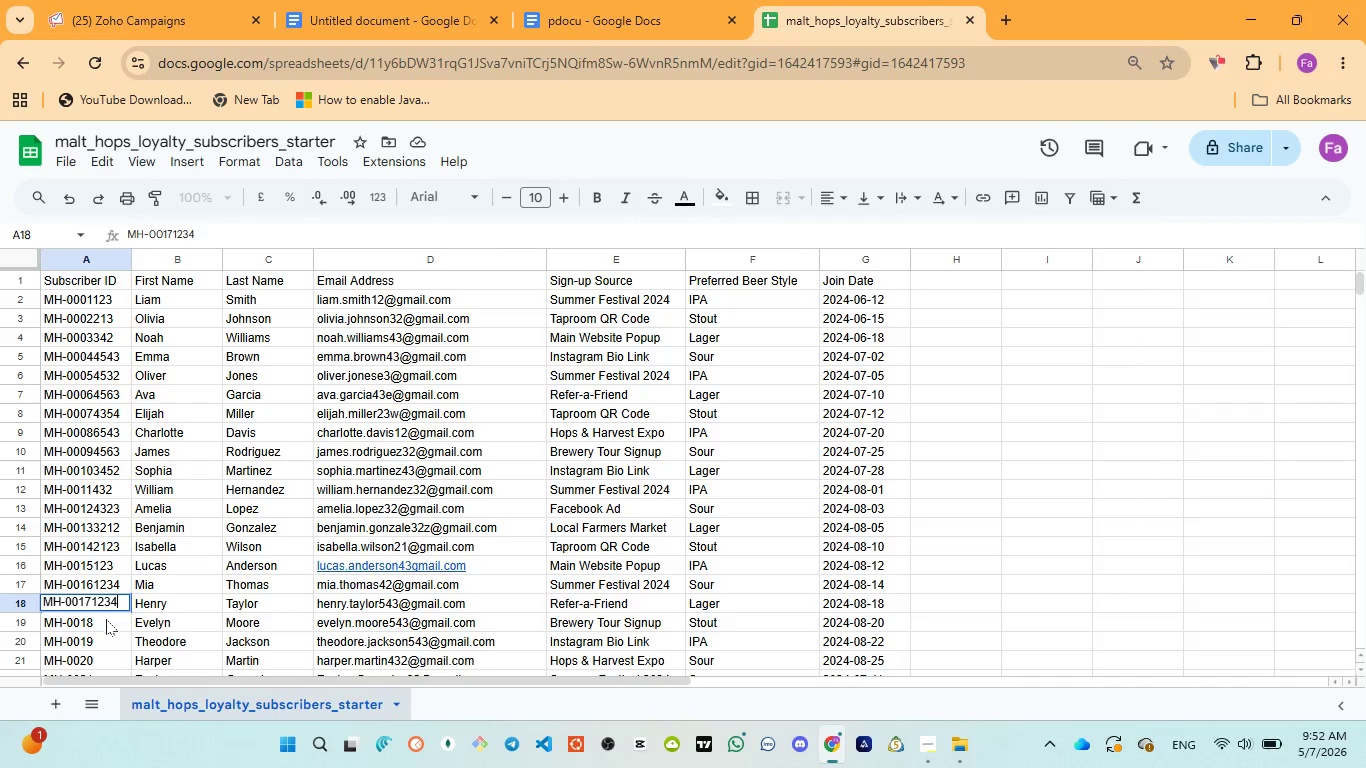 
double_click([106, 622])
 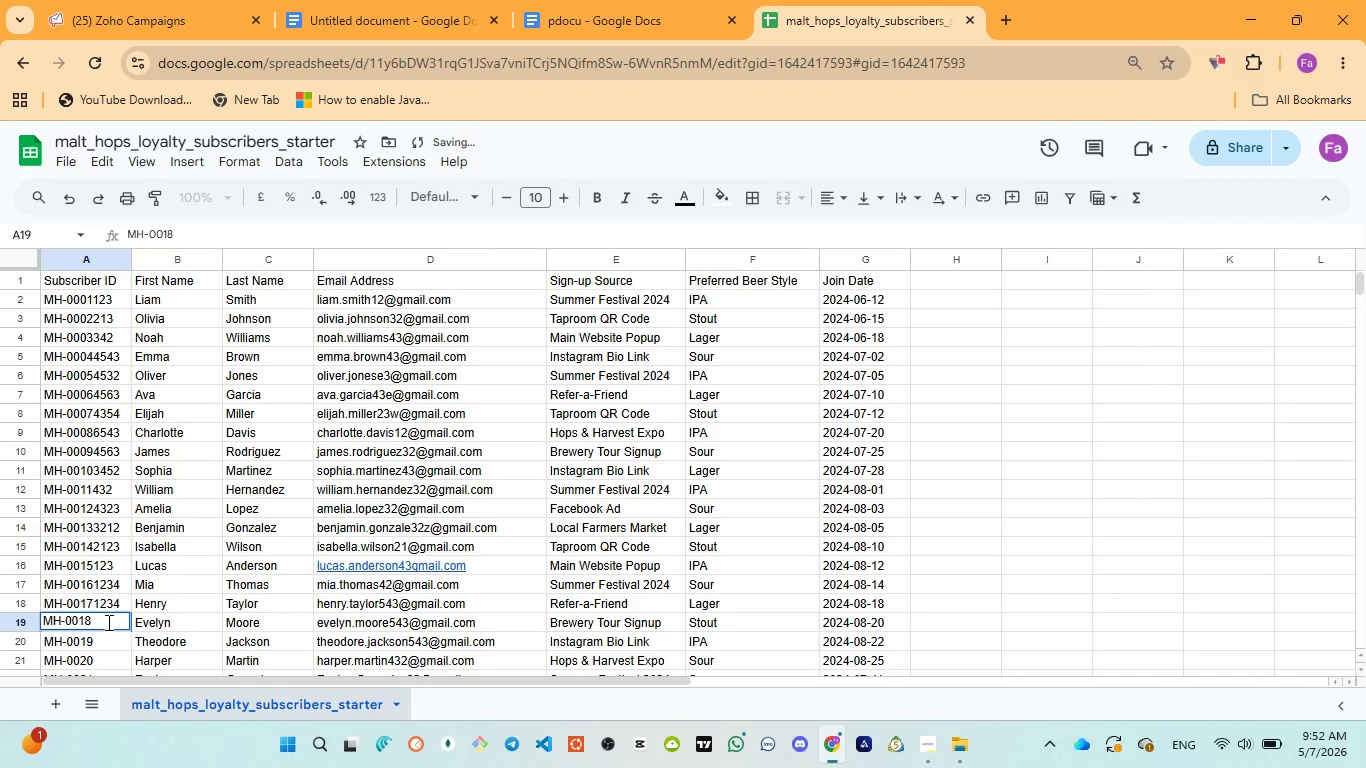 
type(5432)
 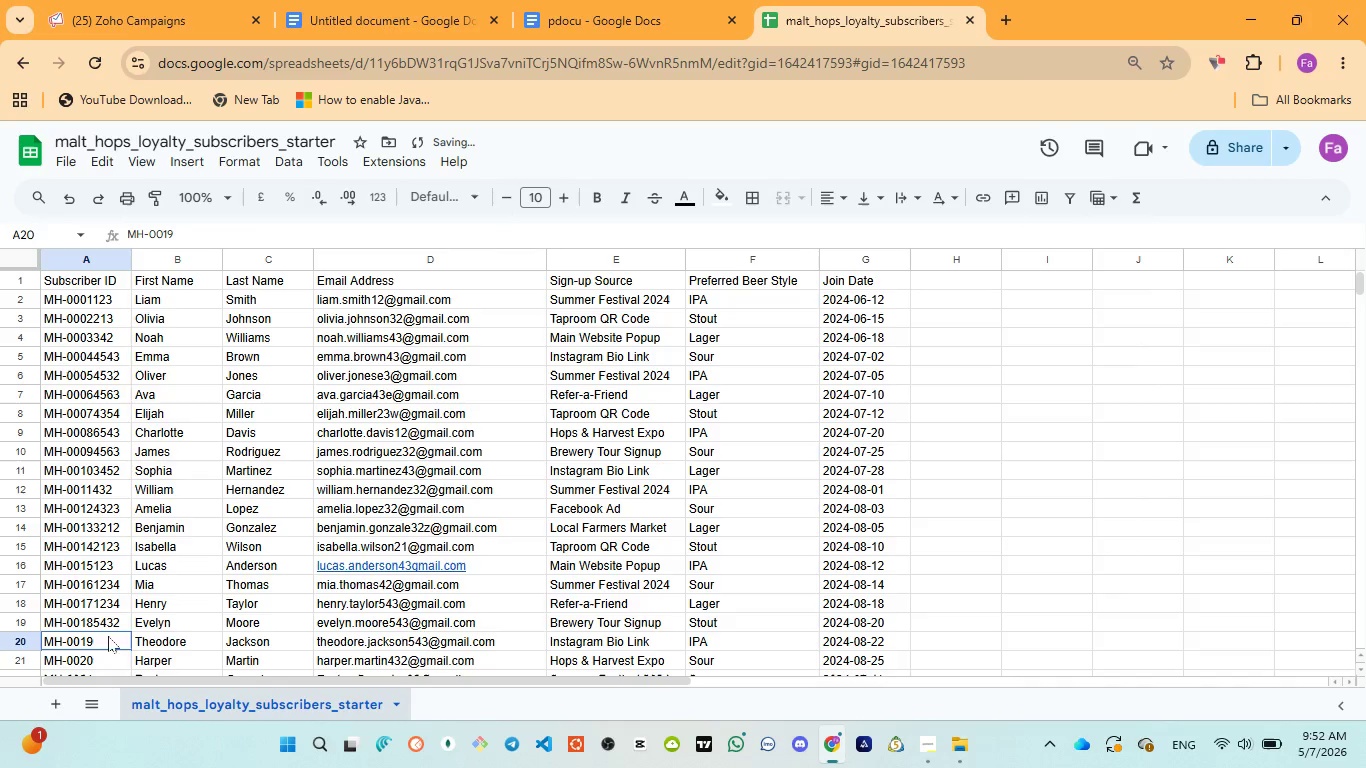 
double_click([108, 636])
 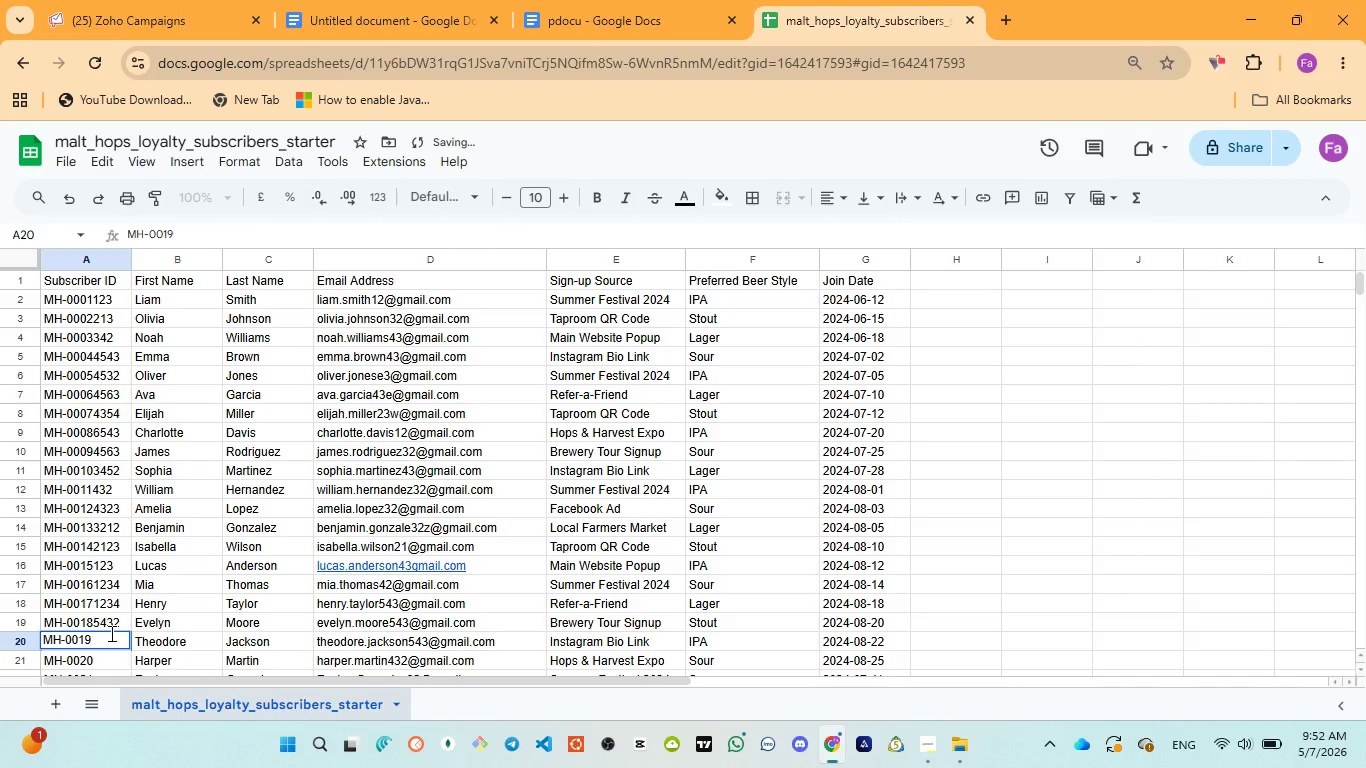 
type(432)
 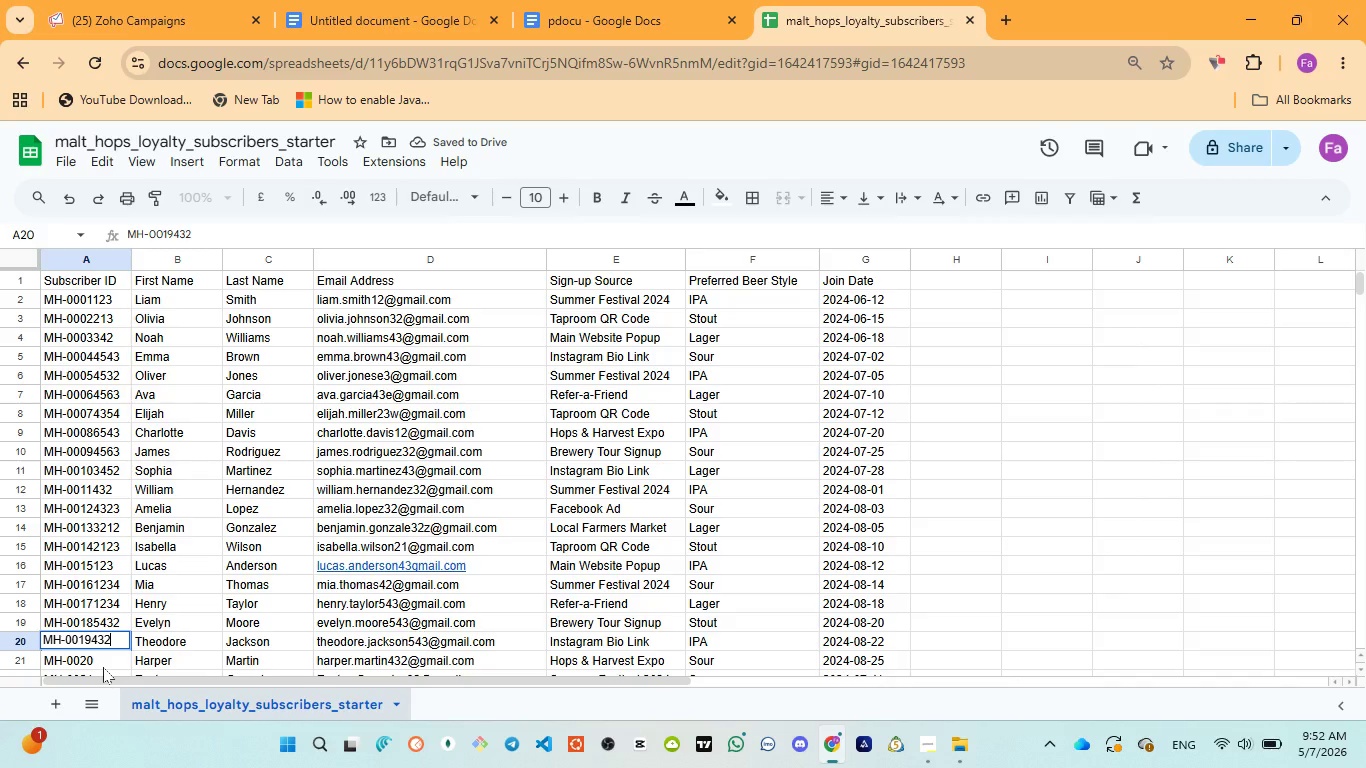 
left_click([103, 662])
 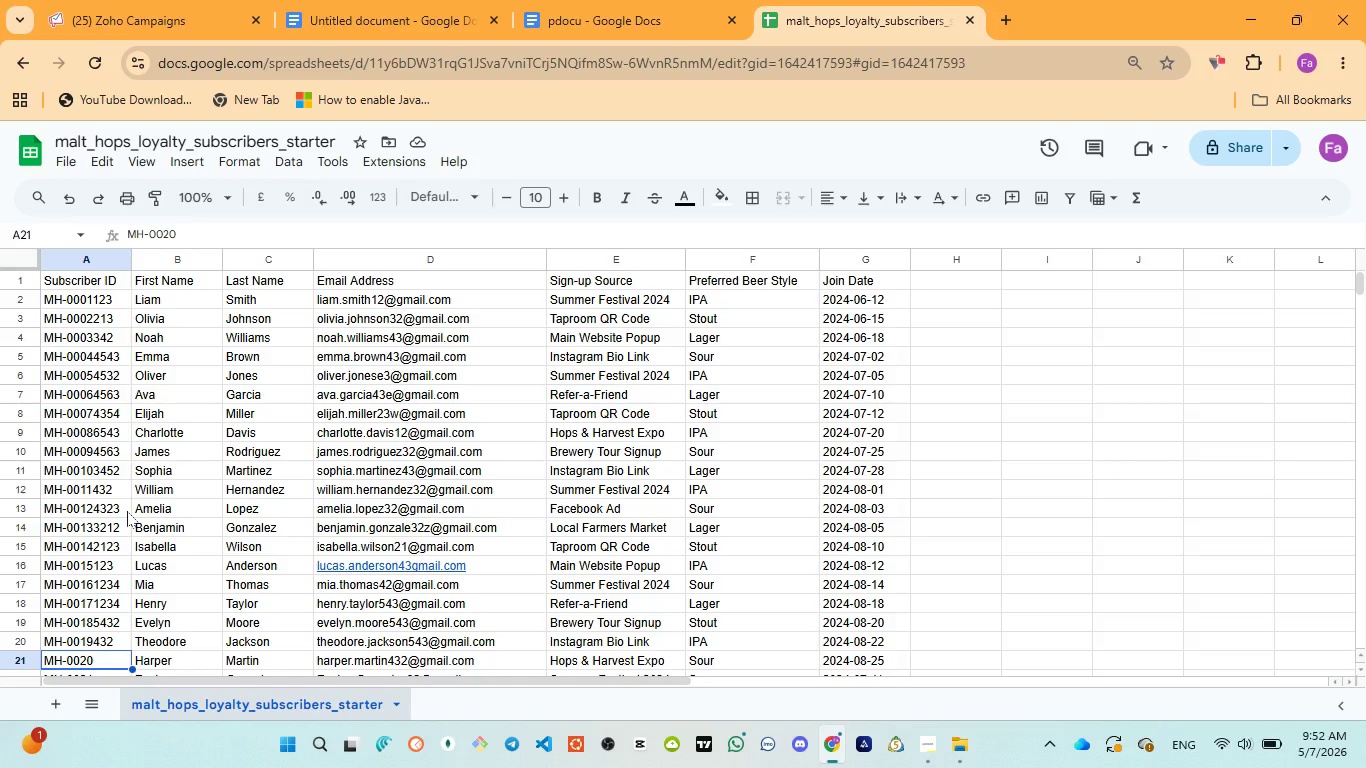 
wait(32.42)
 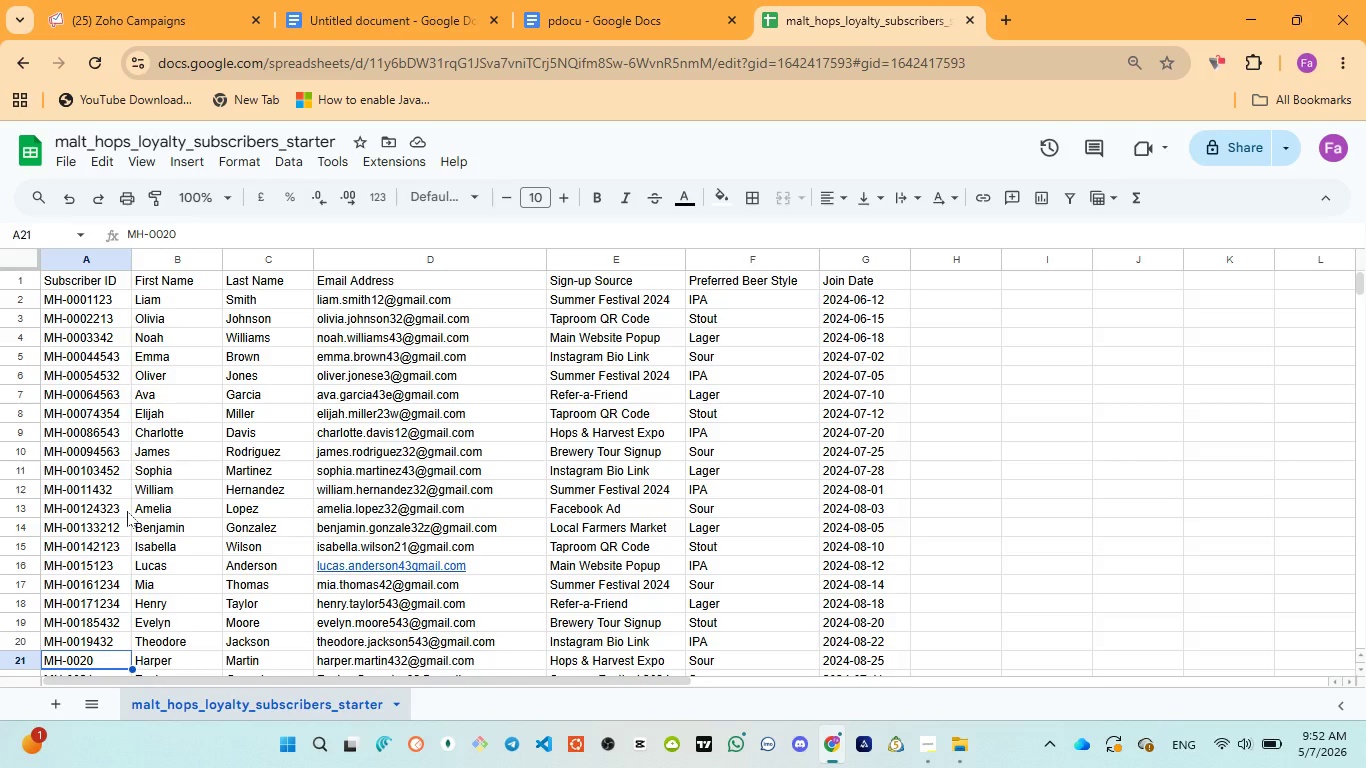 
scroll: coordinate [138, 595], scroll_direction: down, amount: 2.0
 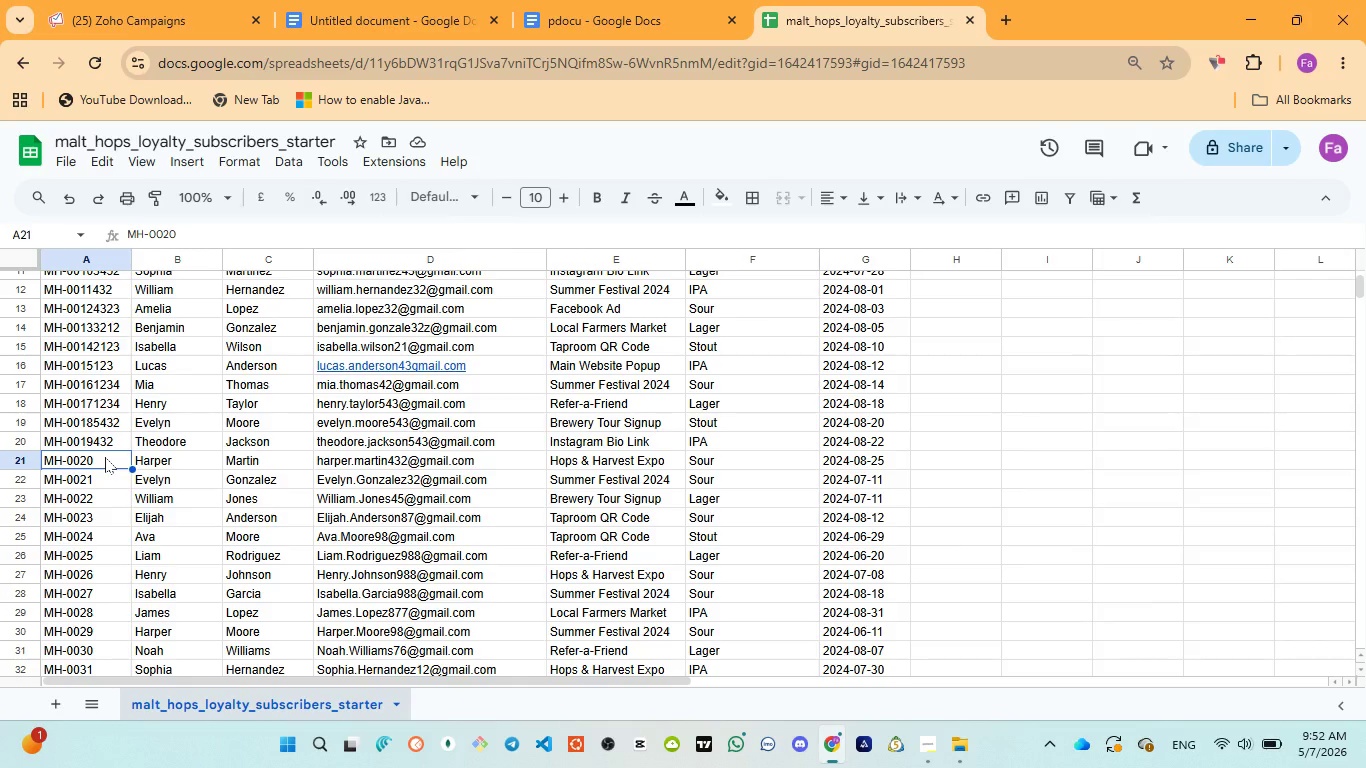 
double_click([105, 457])
 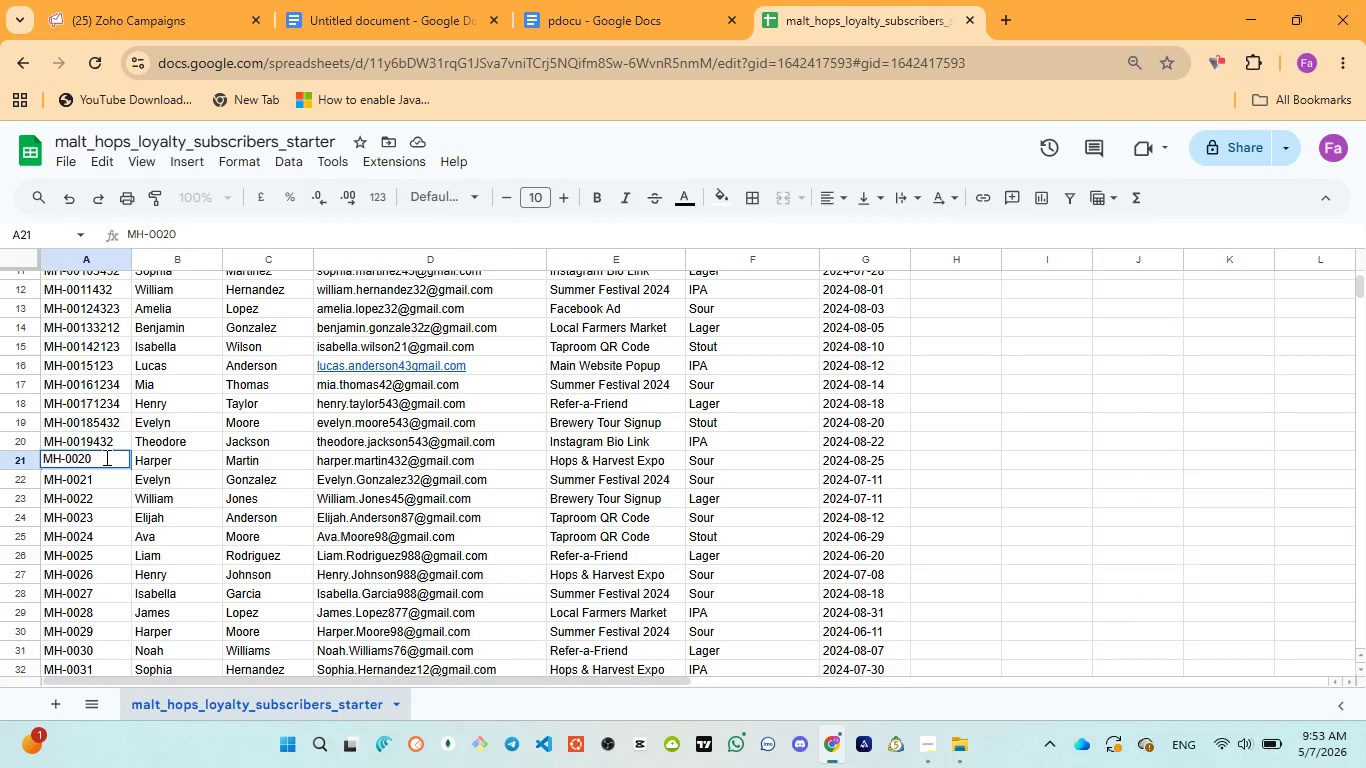 
wait(19.48)
 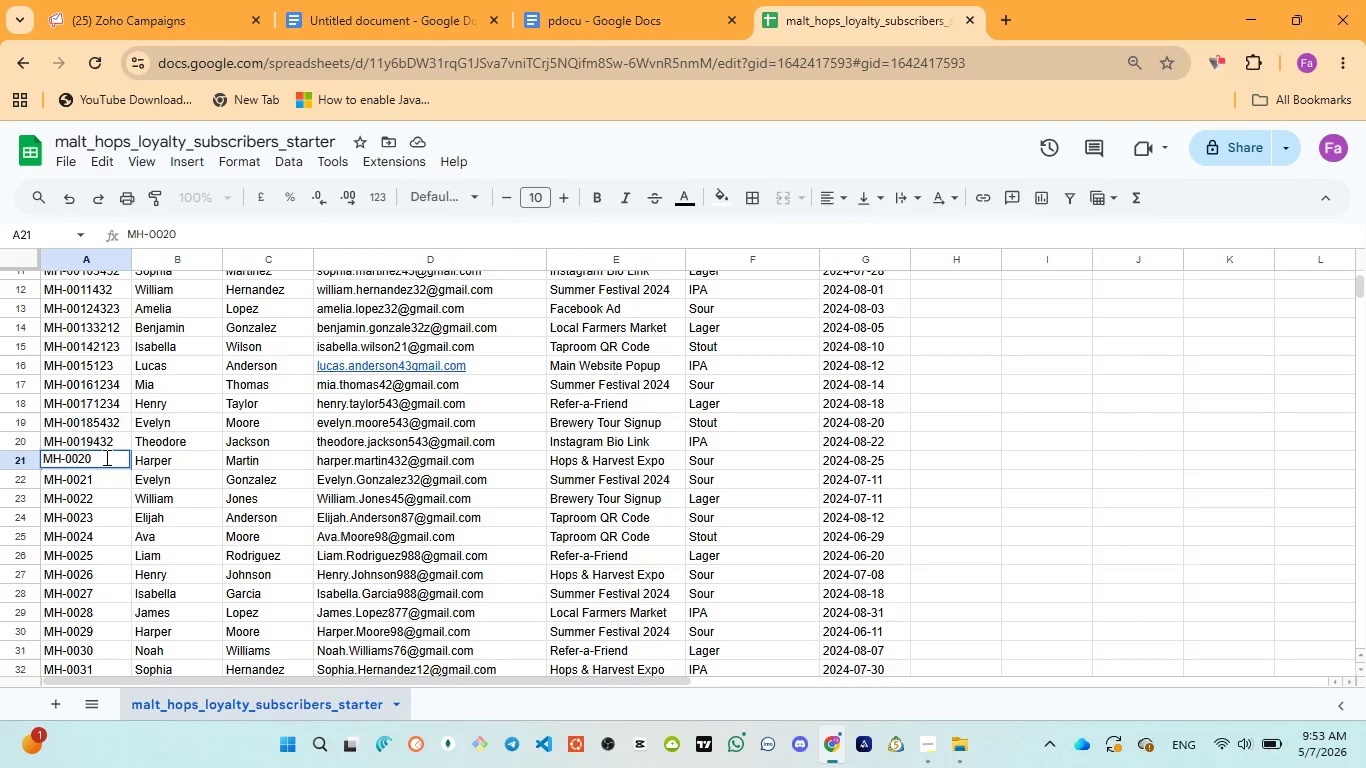 
type(2123)
 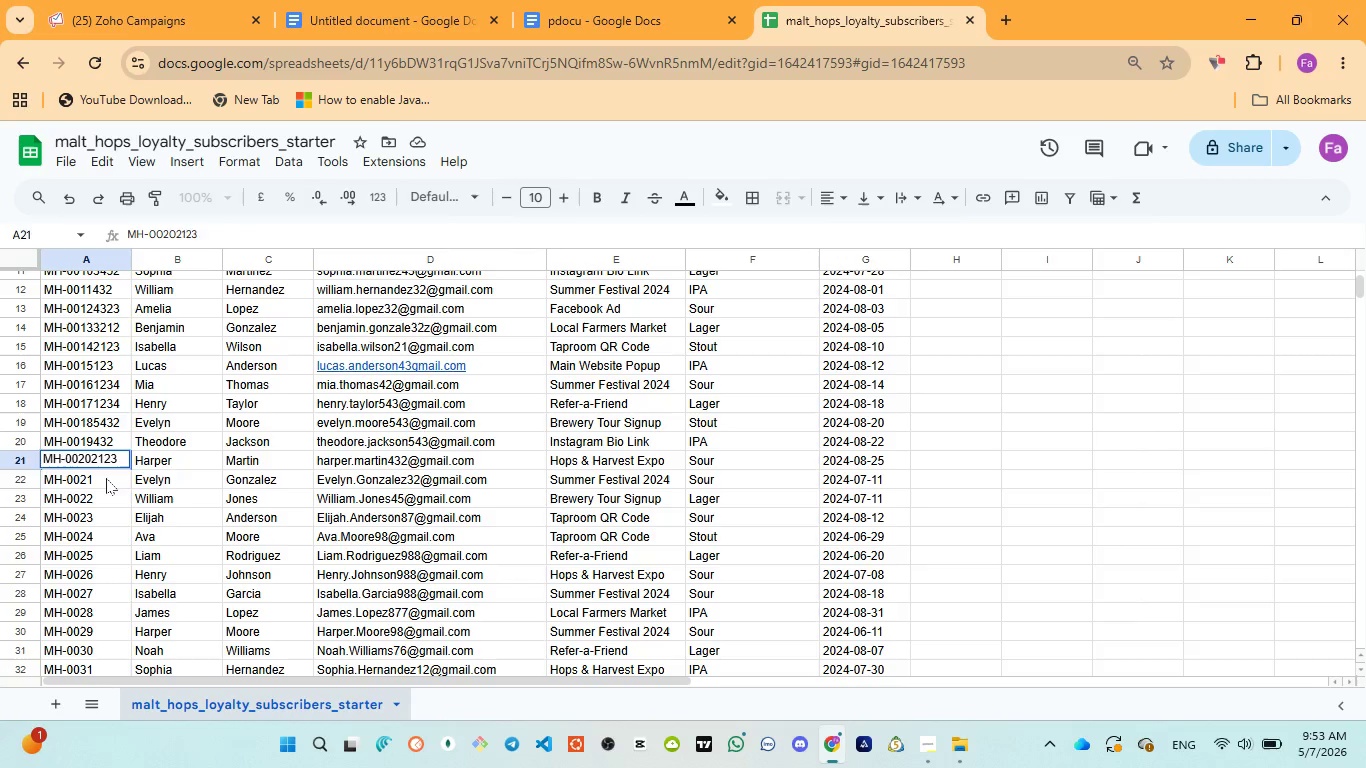 
double_click([106, 478])
 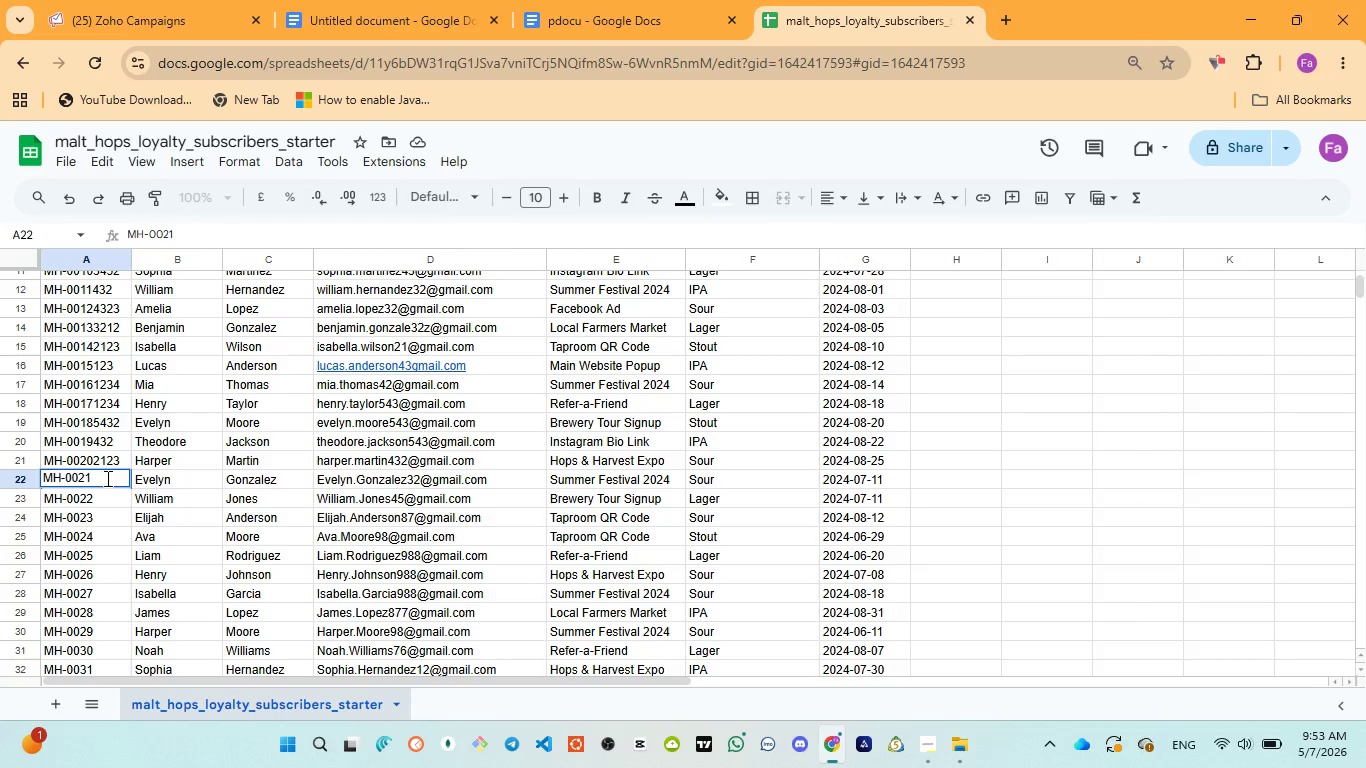 
wait(12.12)
 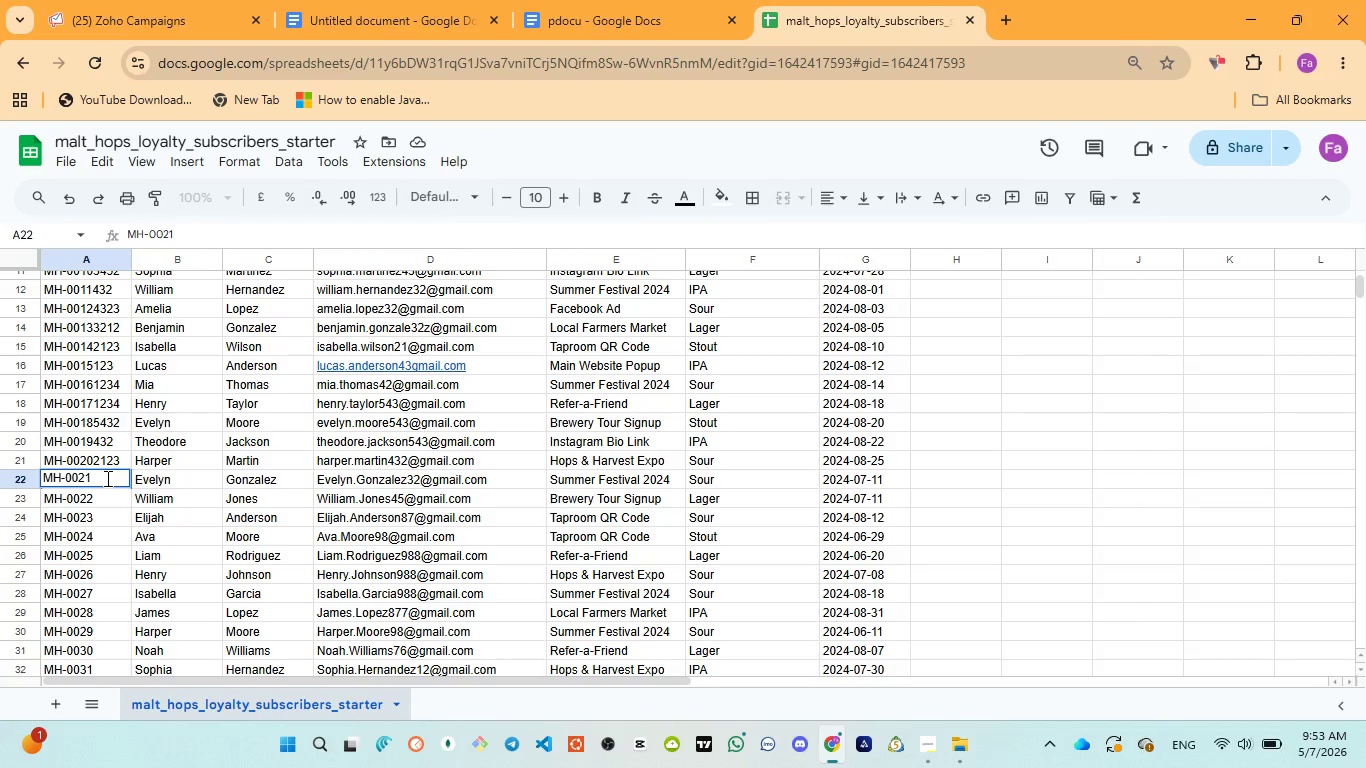 
type(2312)
 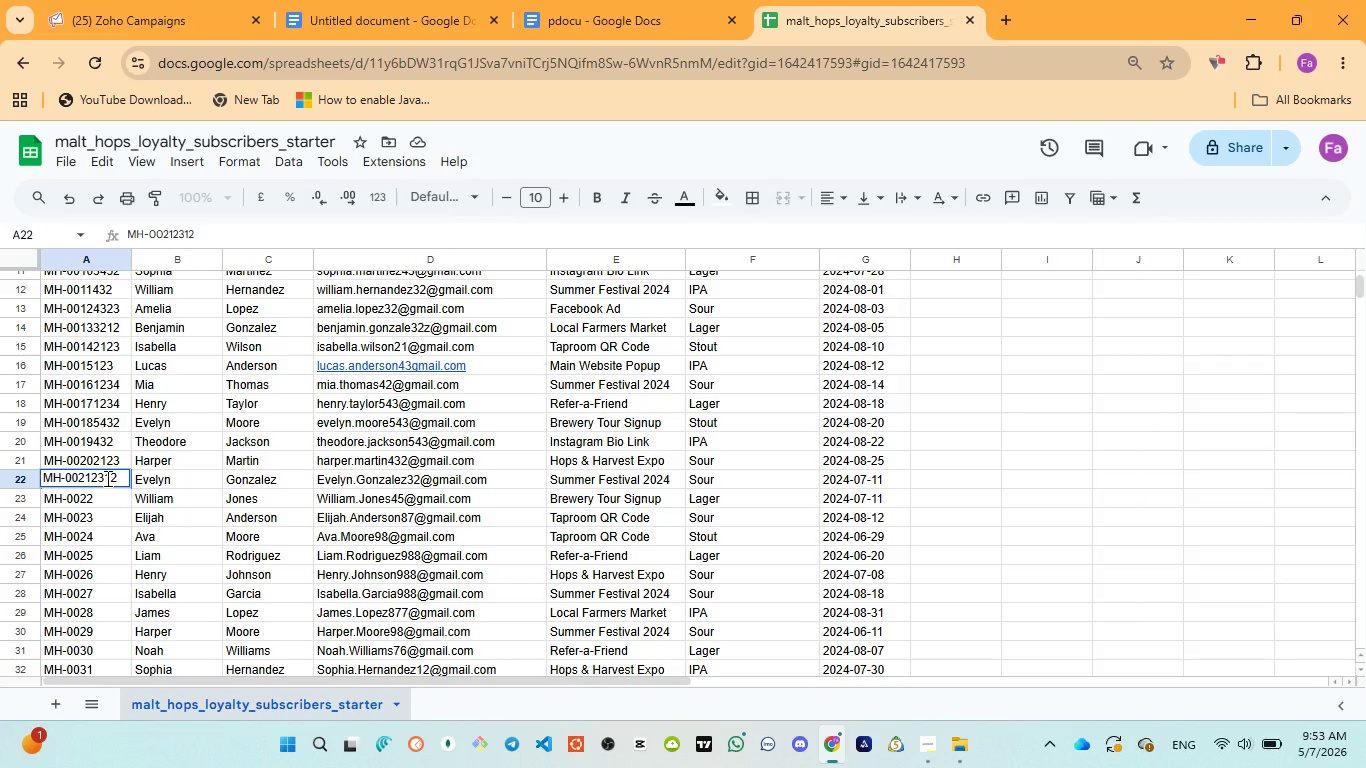 
double_click([104, 497])
 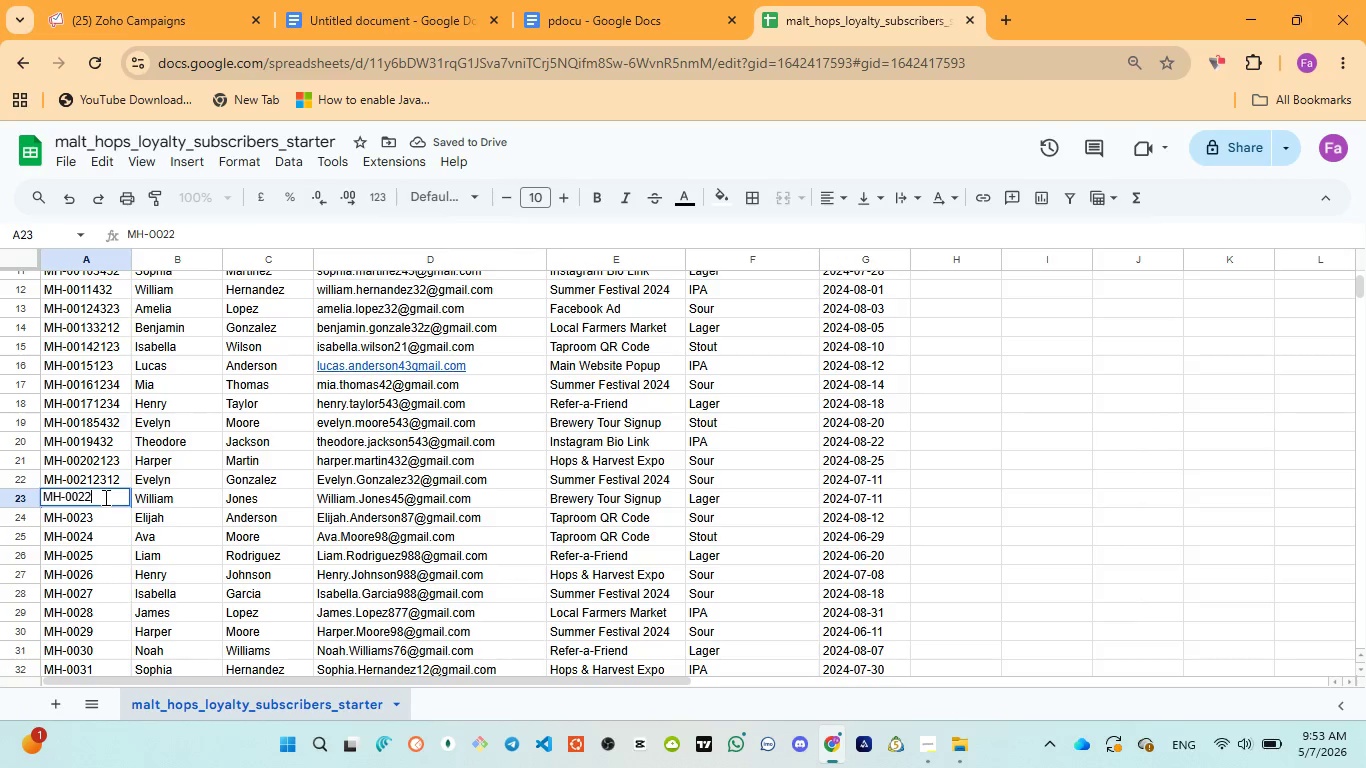 
type(34222)
 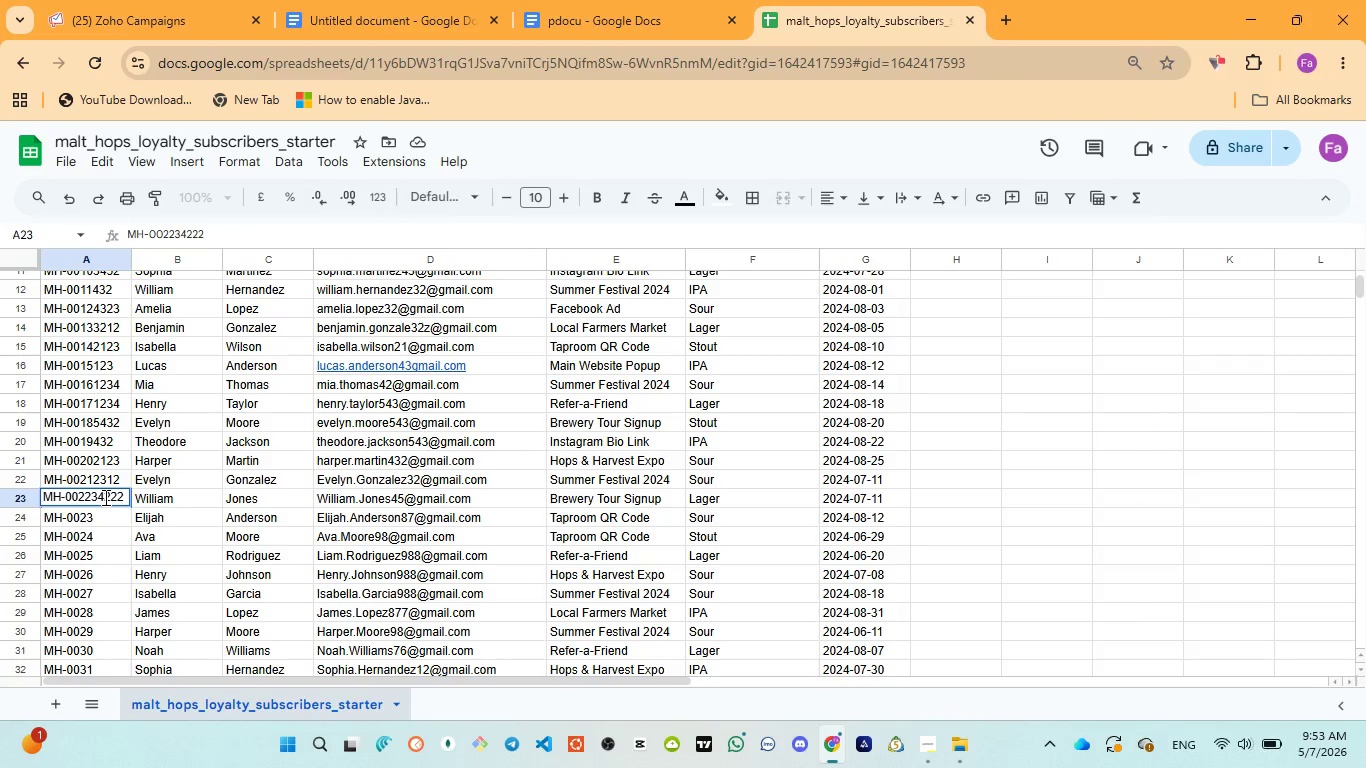 
wait(10.14)
 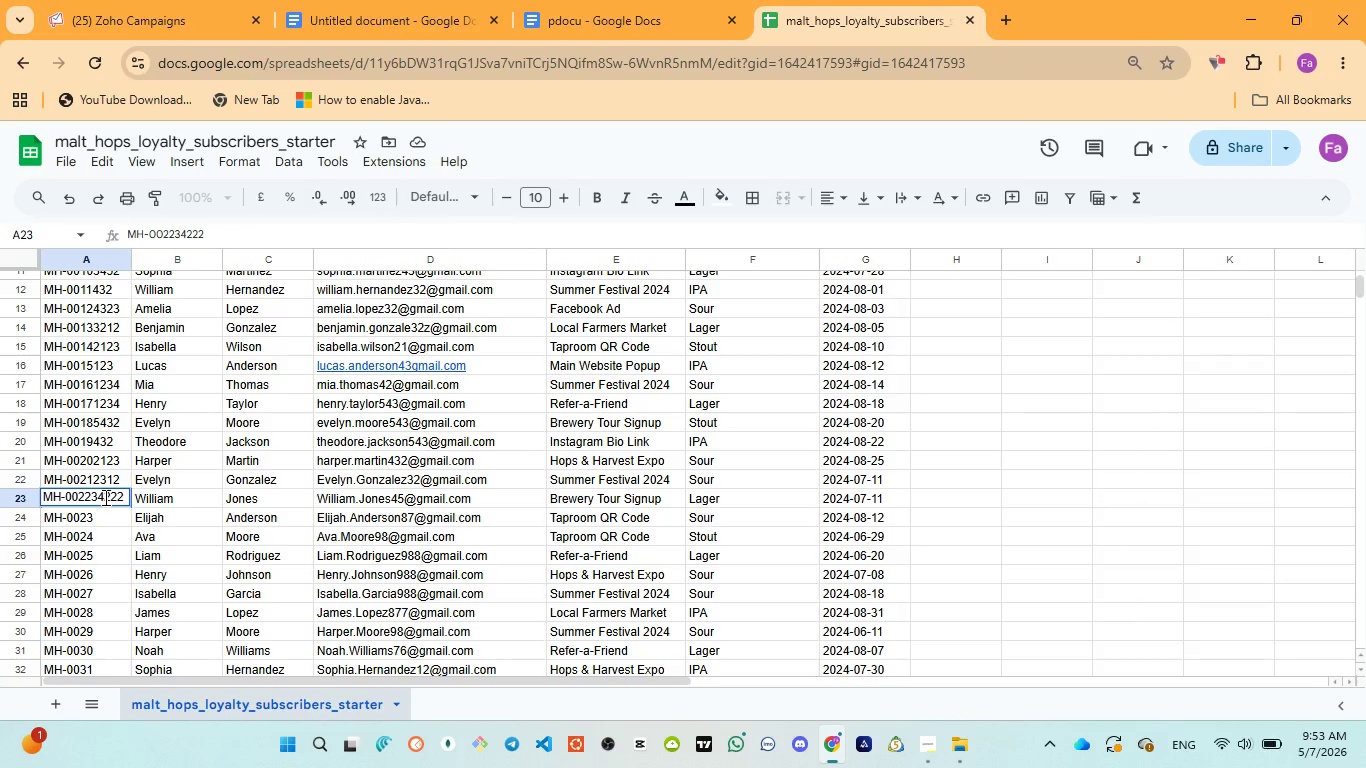 
double_click([94, 514])
 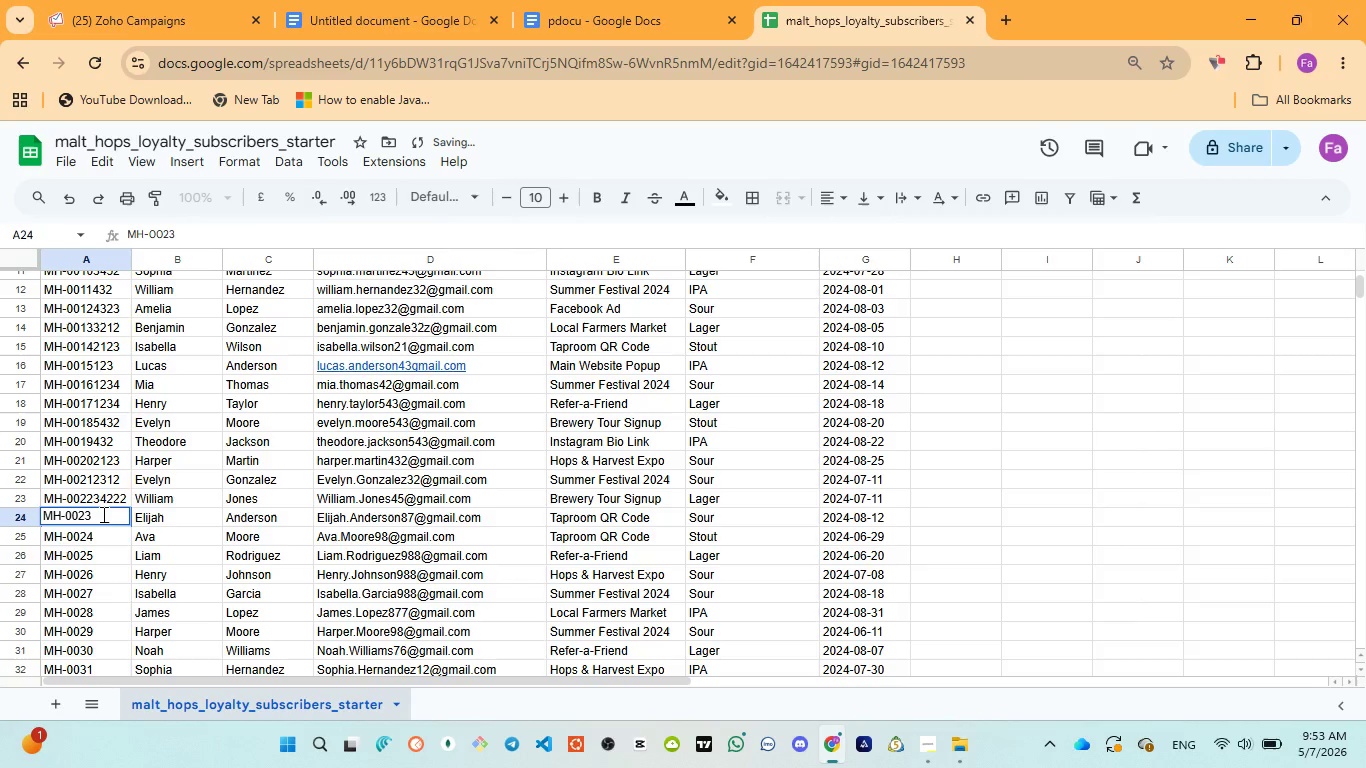 
type(3212)
 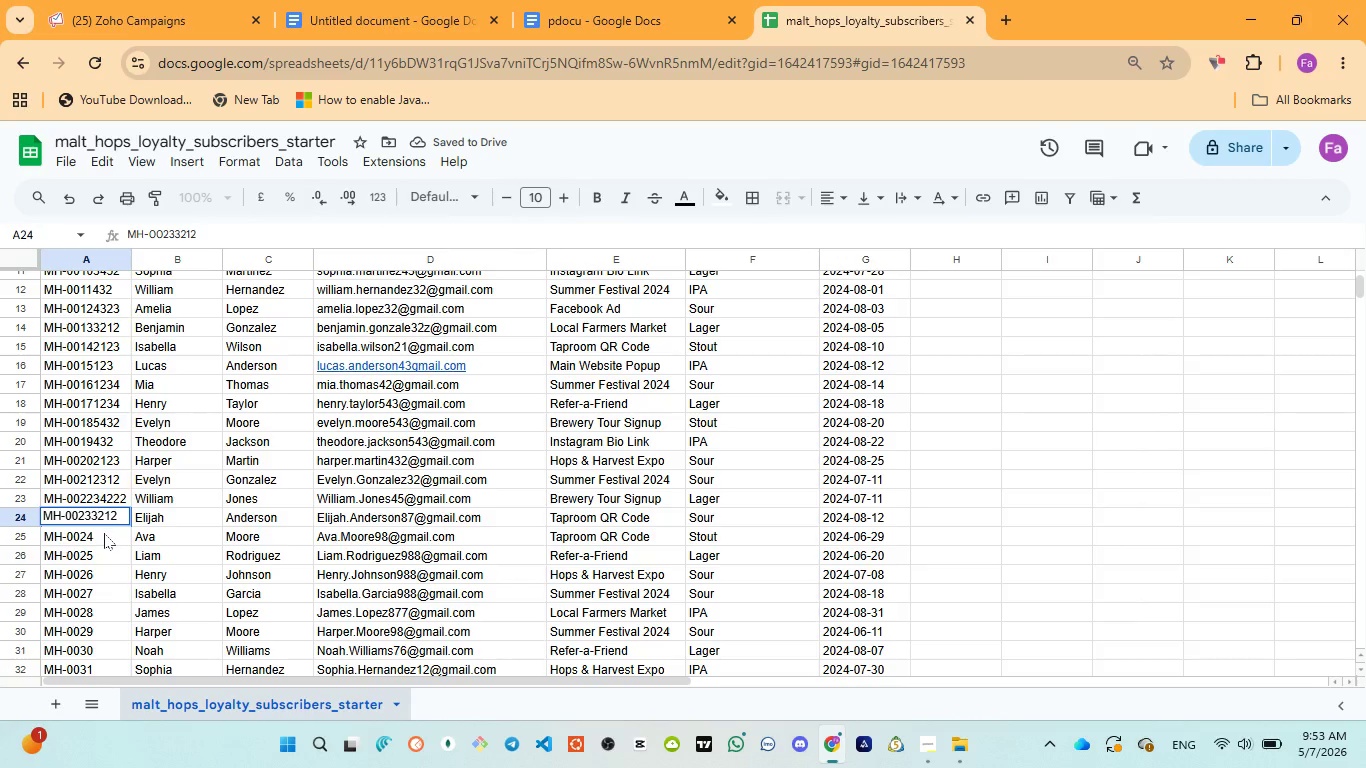 
double_click([104, 534])
 